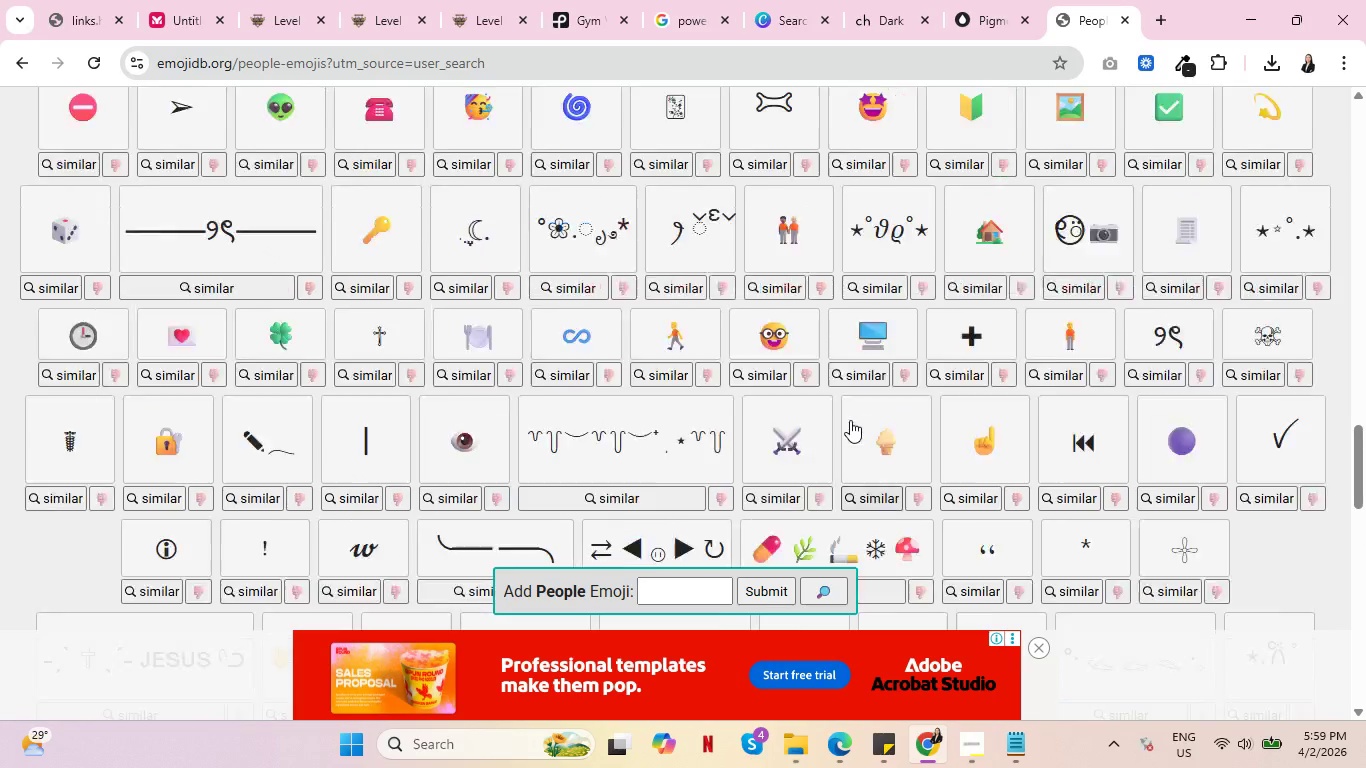 
scroll: coordinate [847, 421], scroll_direction: up, amount: 12.0
 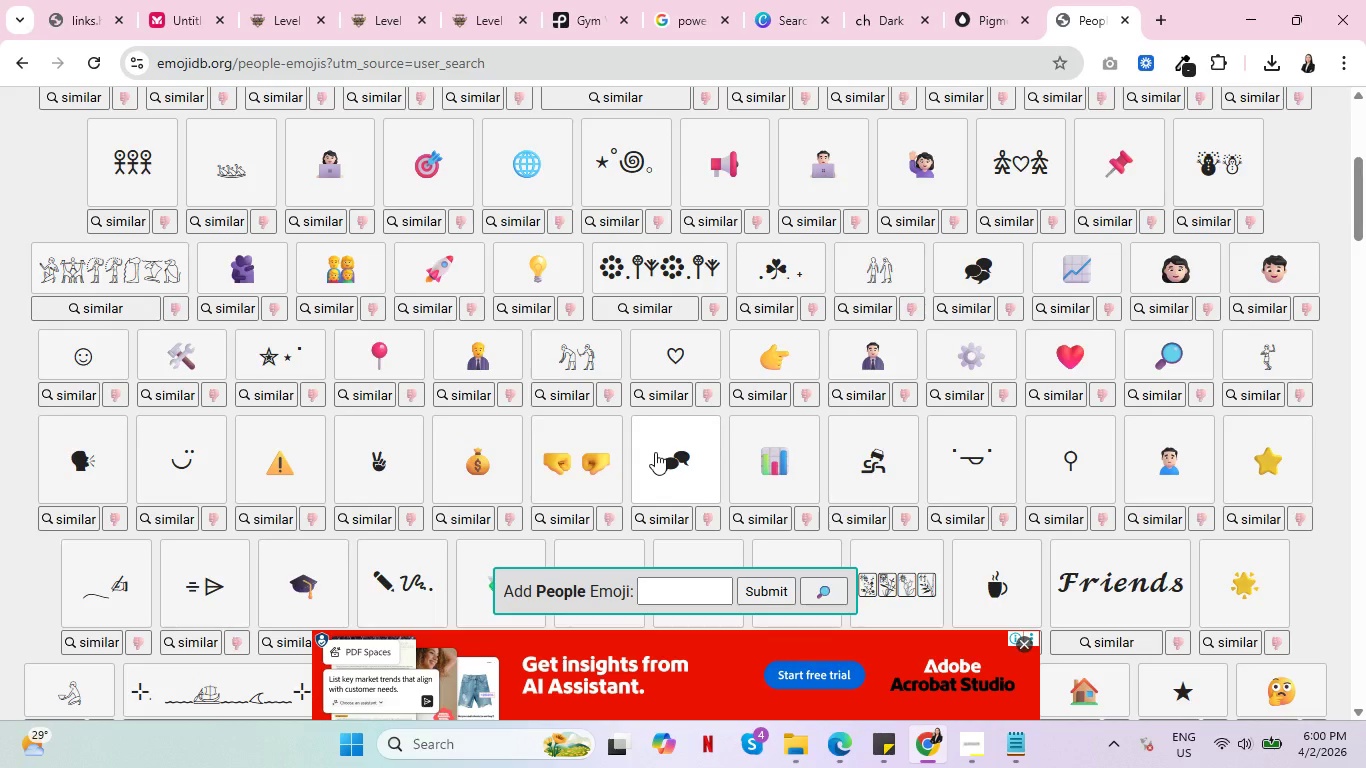 
wait(23.97)
 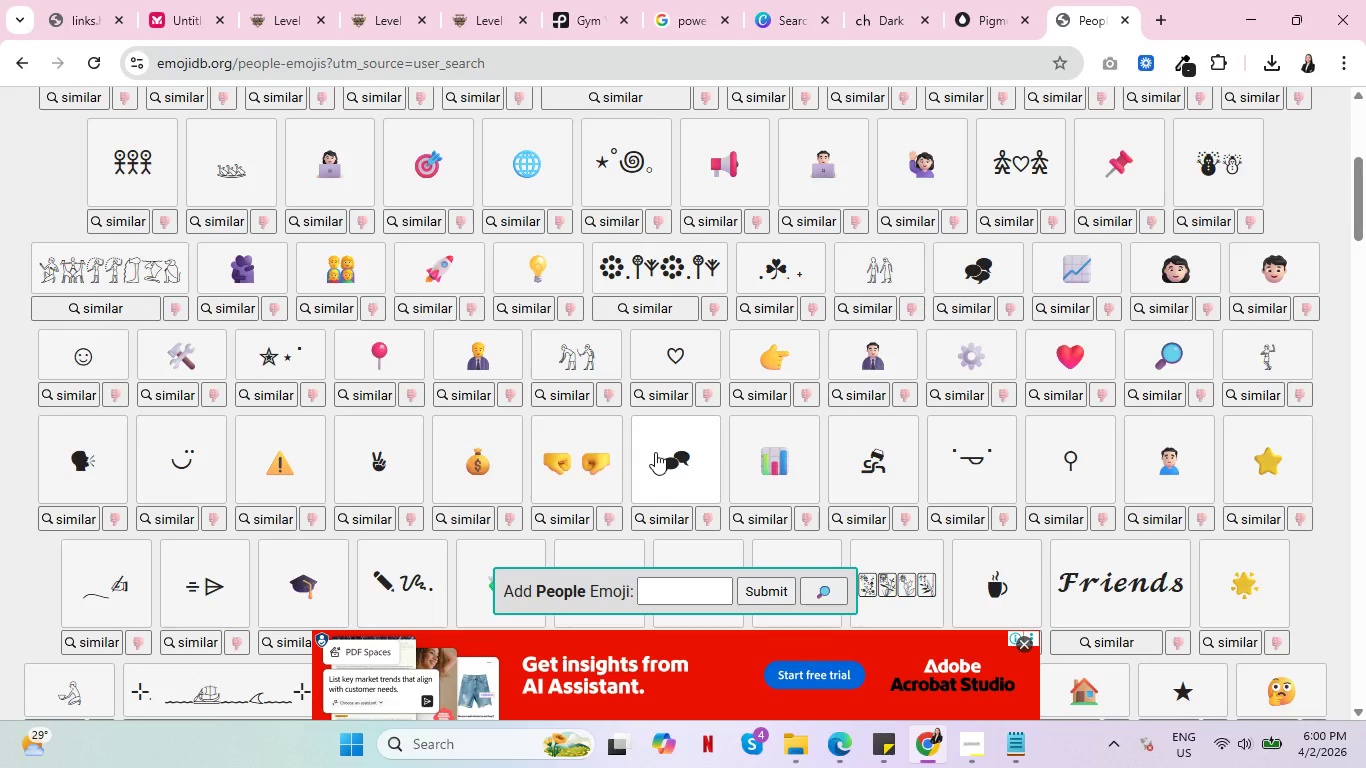 
key(Control+ControlLeft)
 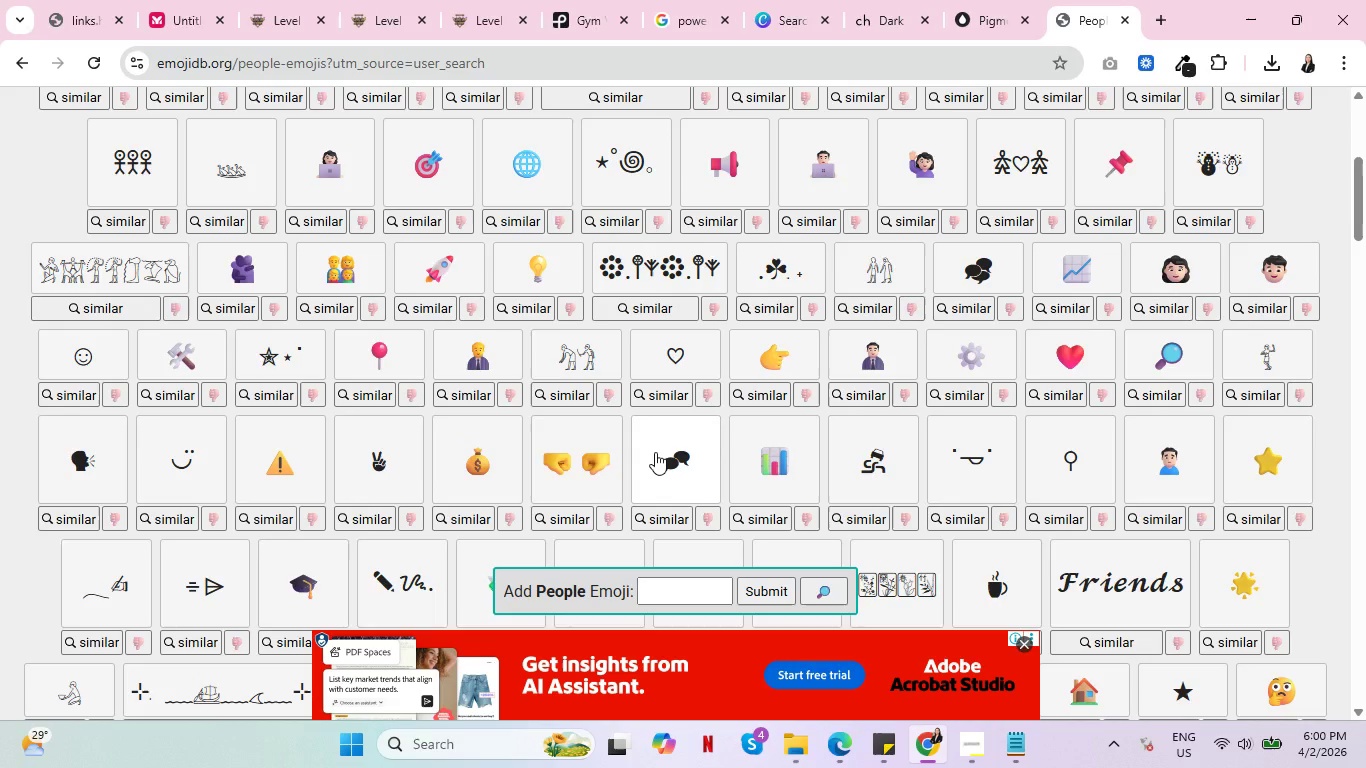 
key(Control+ControlLeft)
 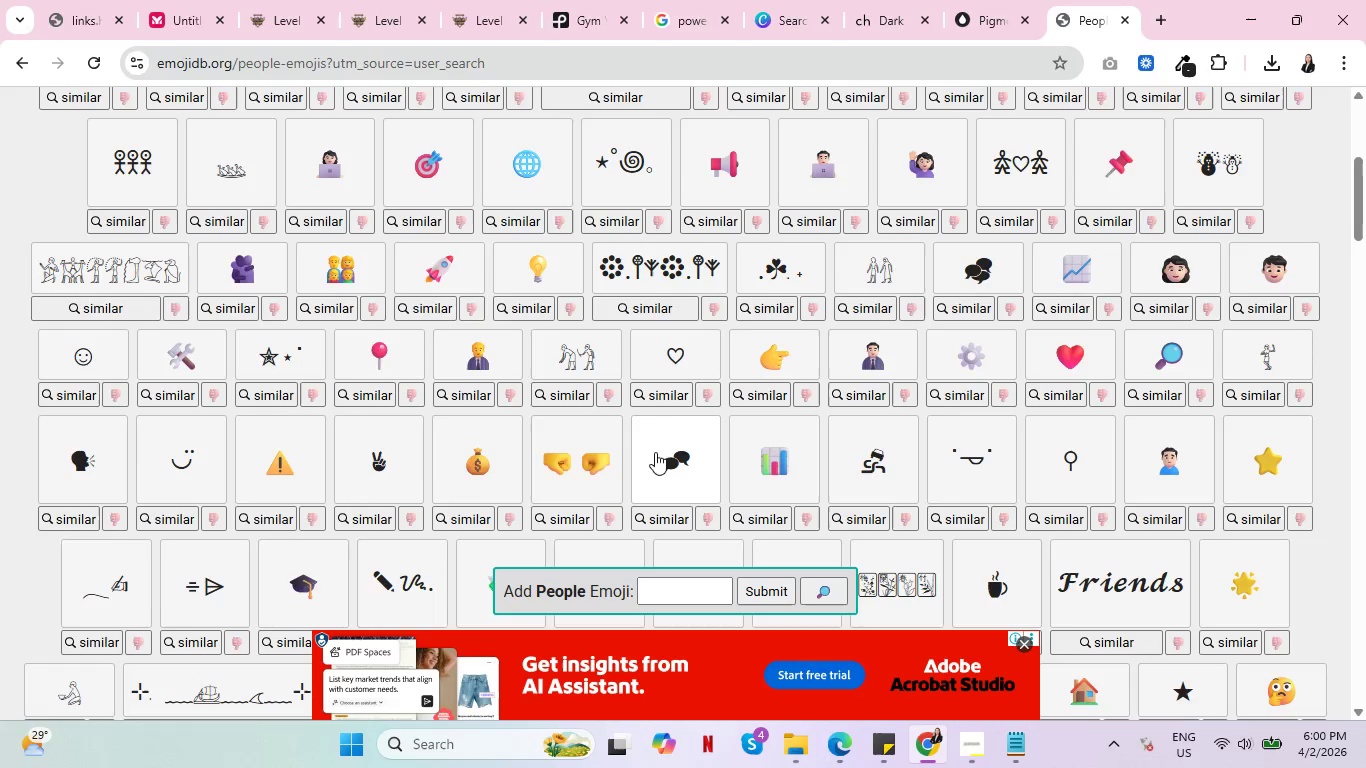 
key(Control+ControlLeft)
 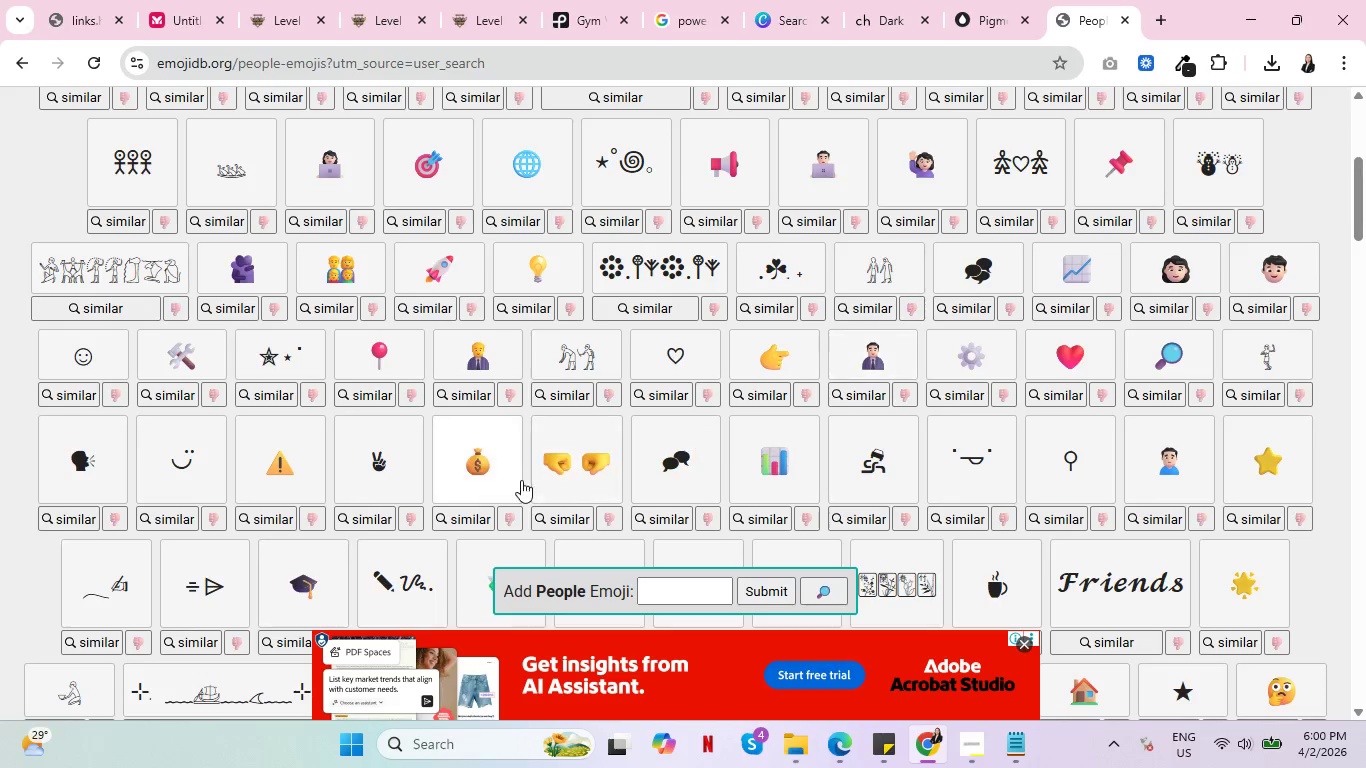 
left_click([682, 458])
 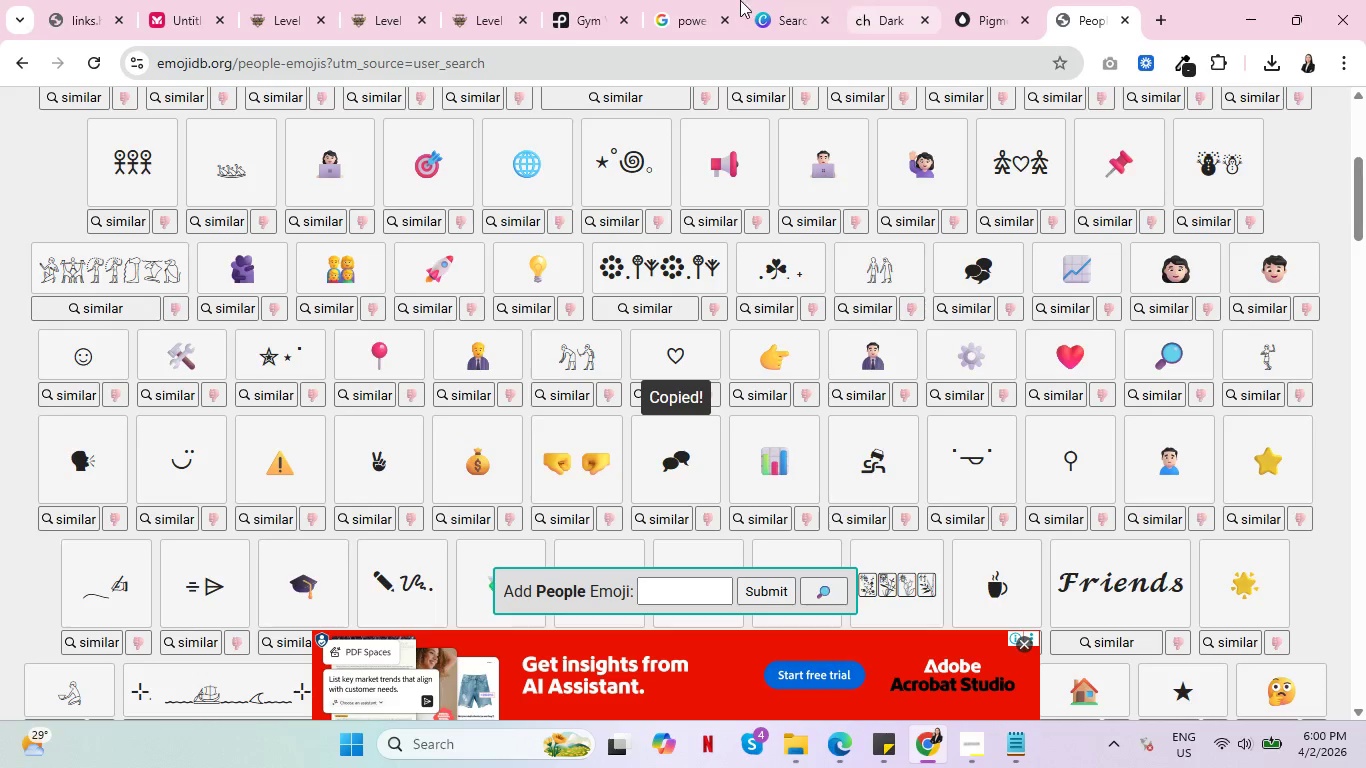 
key(Control+ControlLeft)
 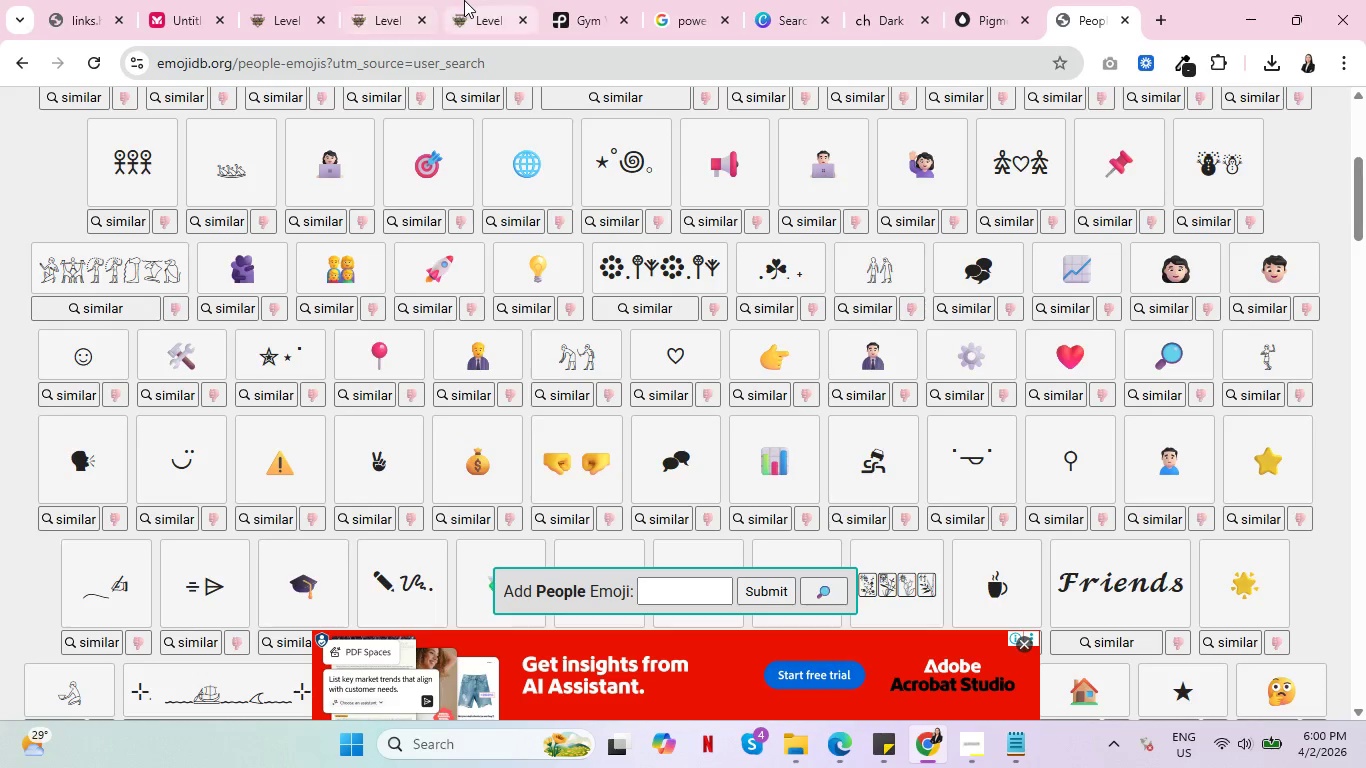 
left_click([464, 0])
 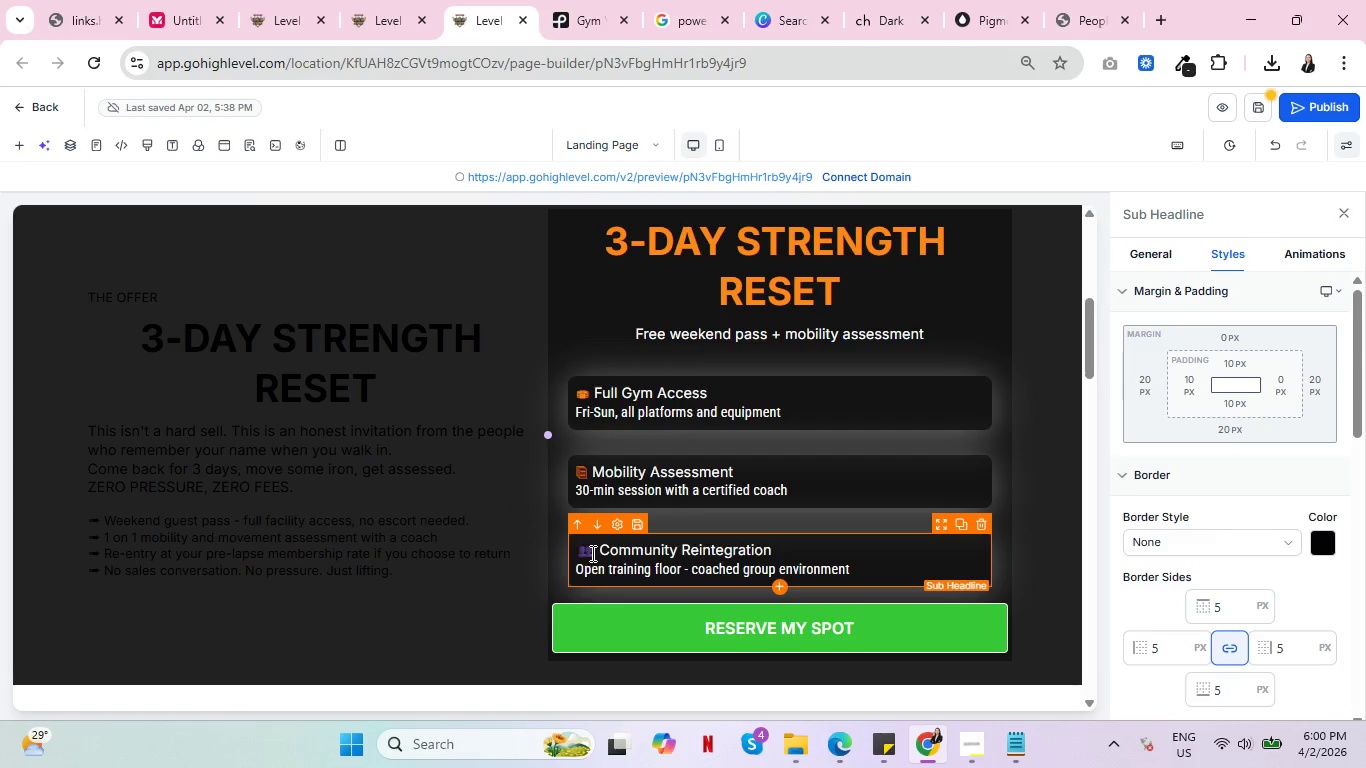 
left_click([592, 553])
 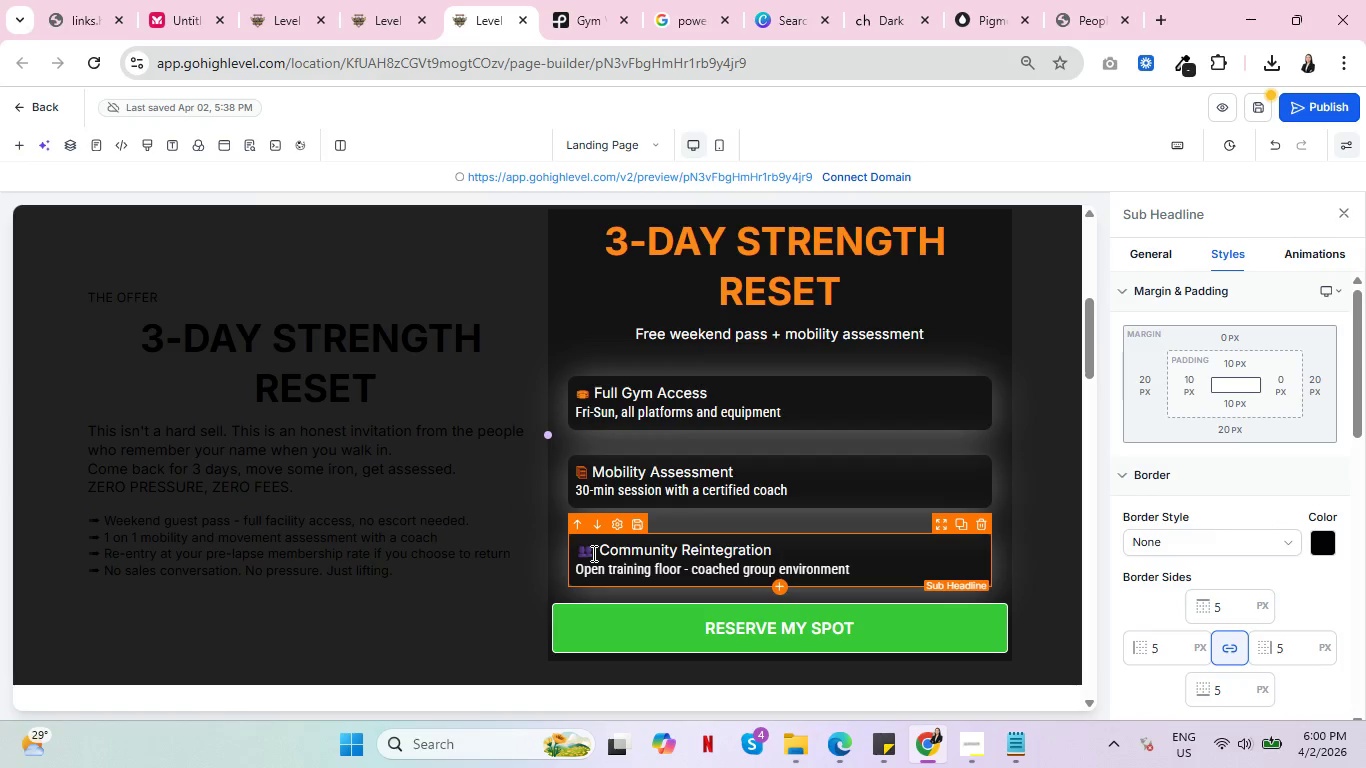 
left_click_drag(start_coordinate=[592, 553], to_coordinate=[579, 550])
 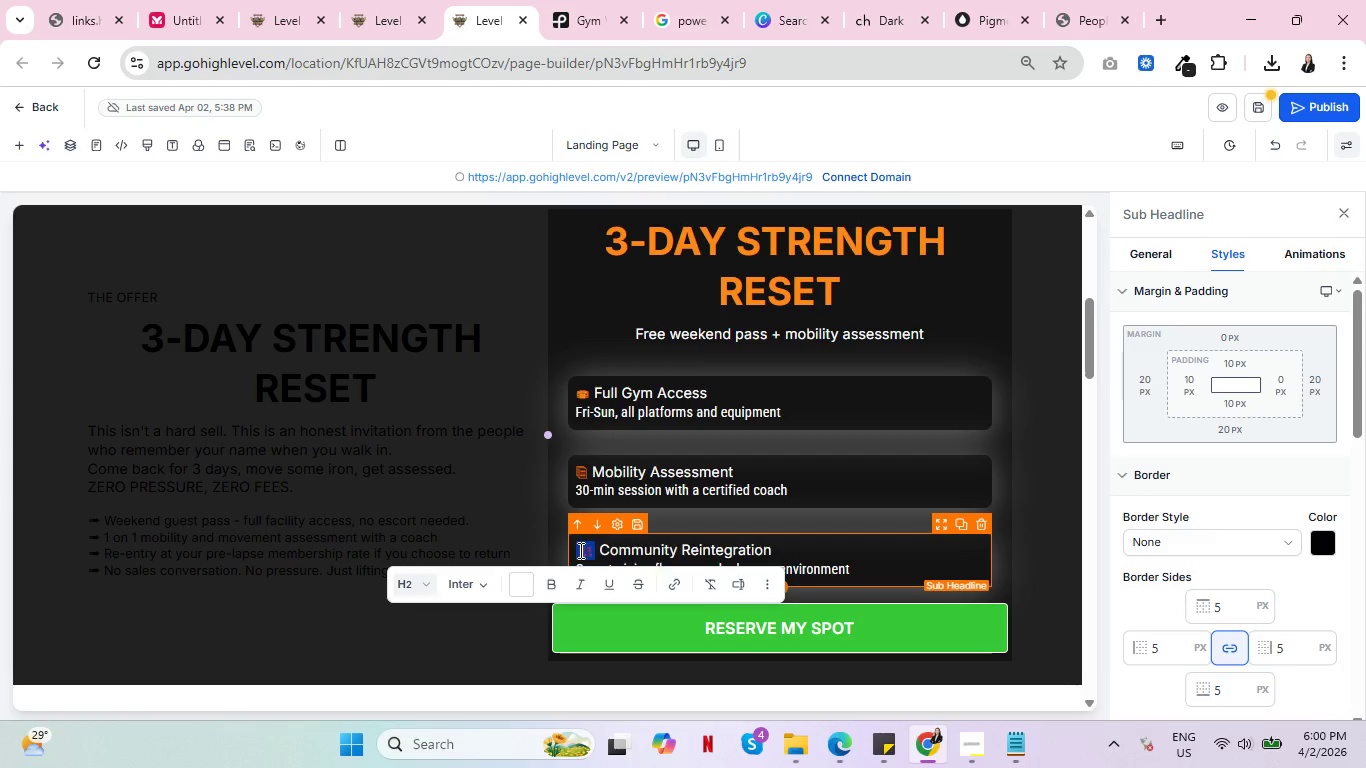 
key(Control+V)
 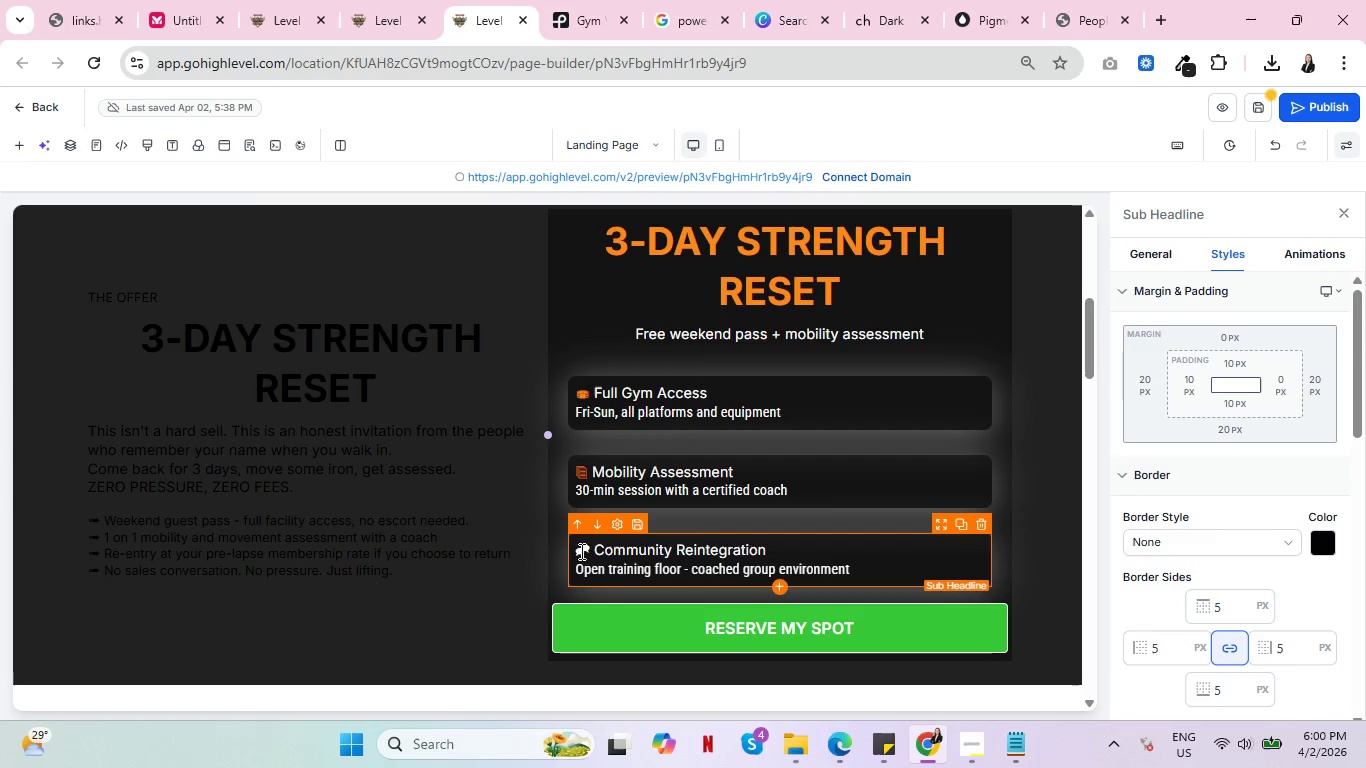 
left_click([580, 551])
 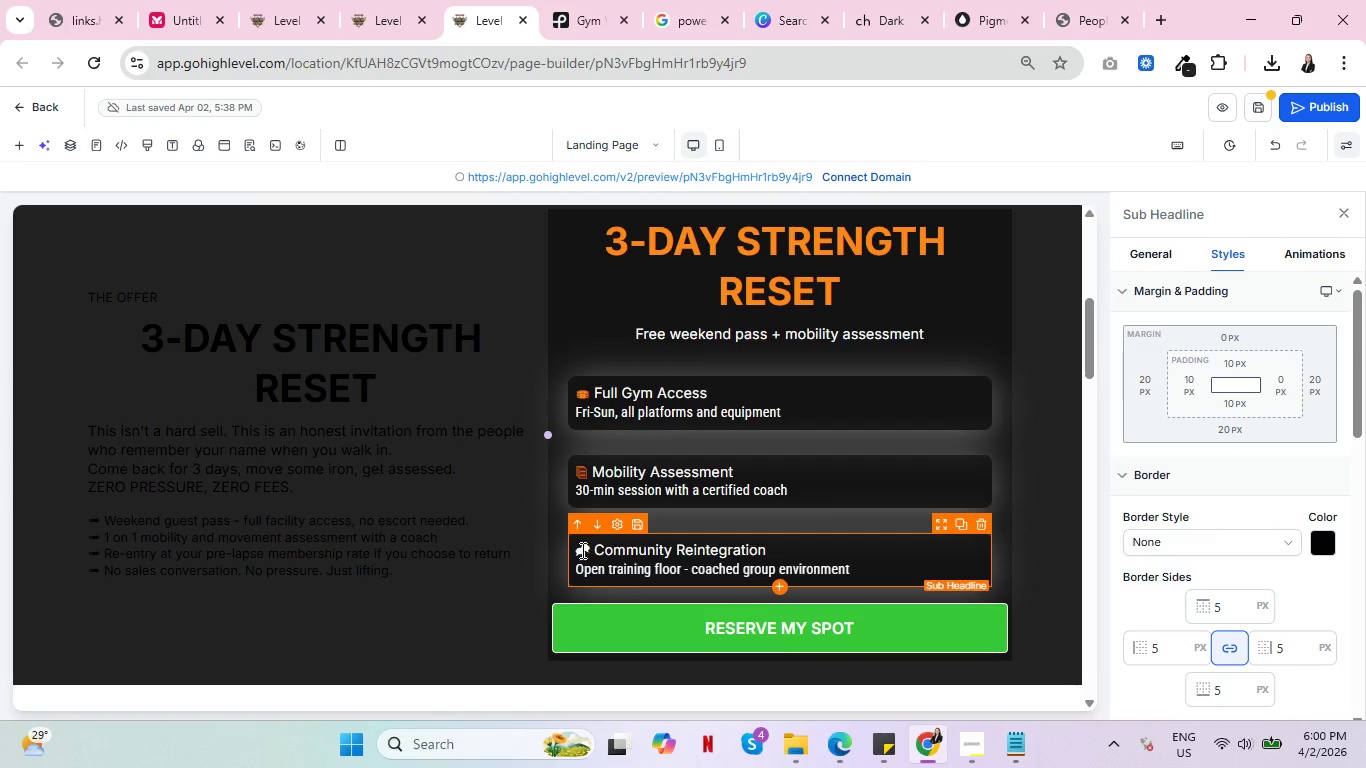 
left_click_drag(start_coordinate=[580, 551], to_coordinate=[590, 550])
 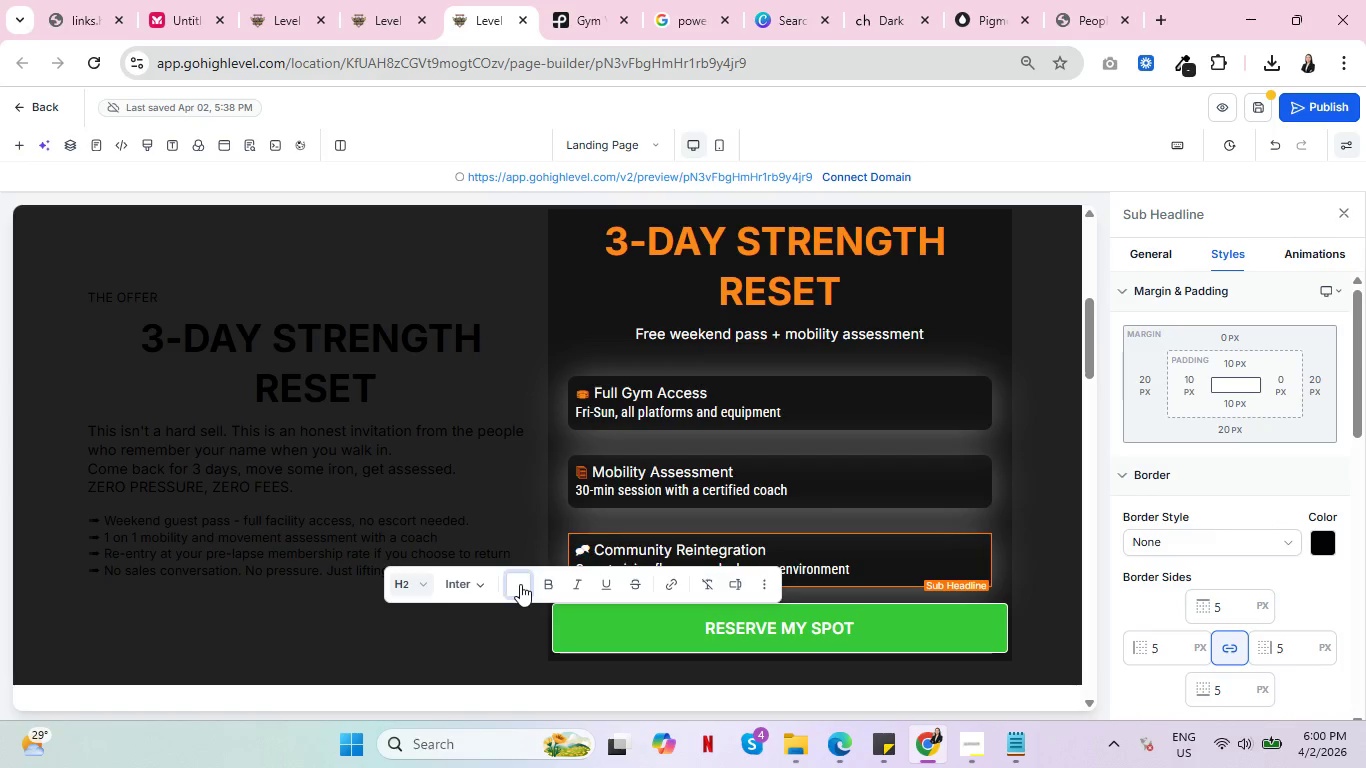 
left_click([520, 584])
 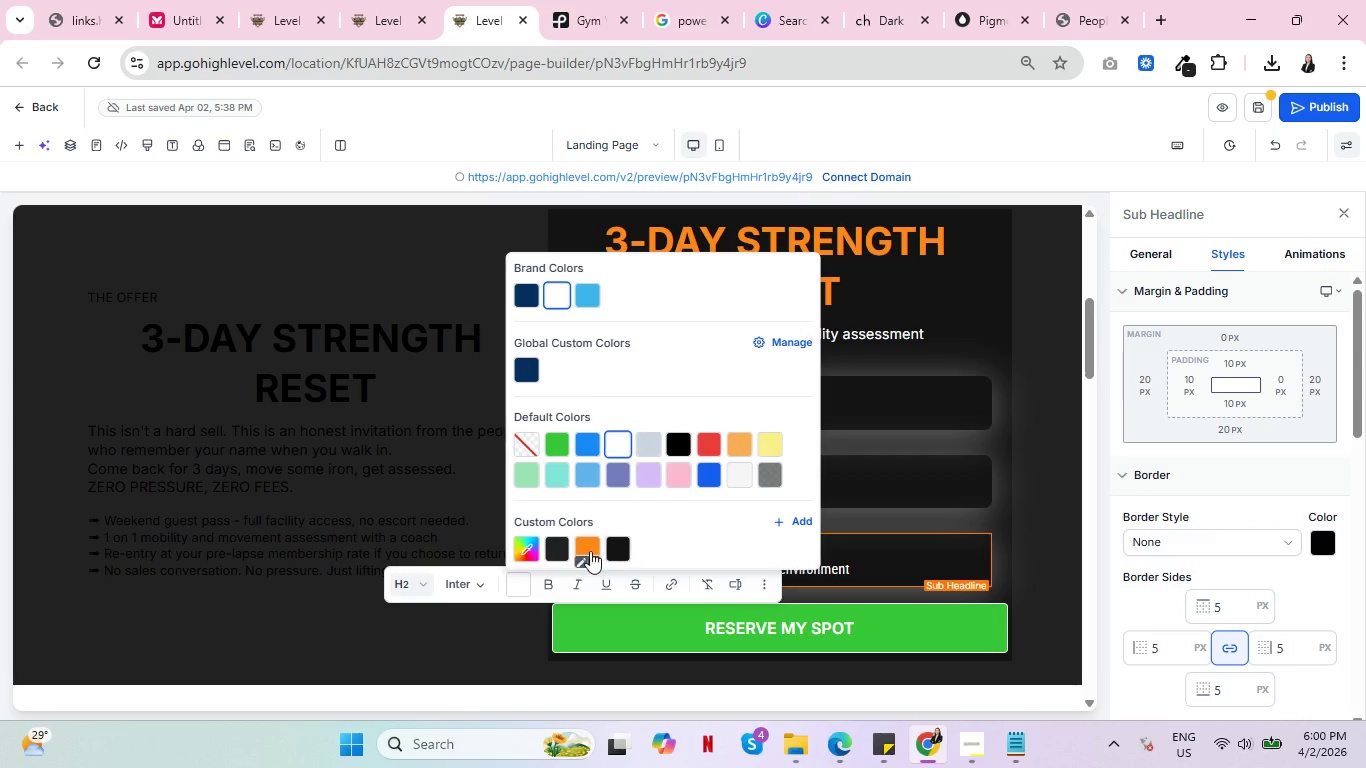 
left_click([586, 550])
 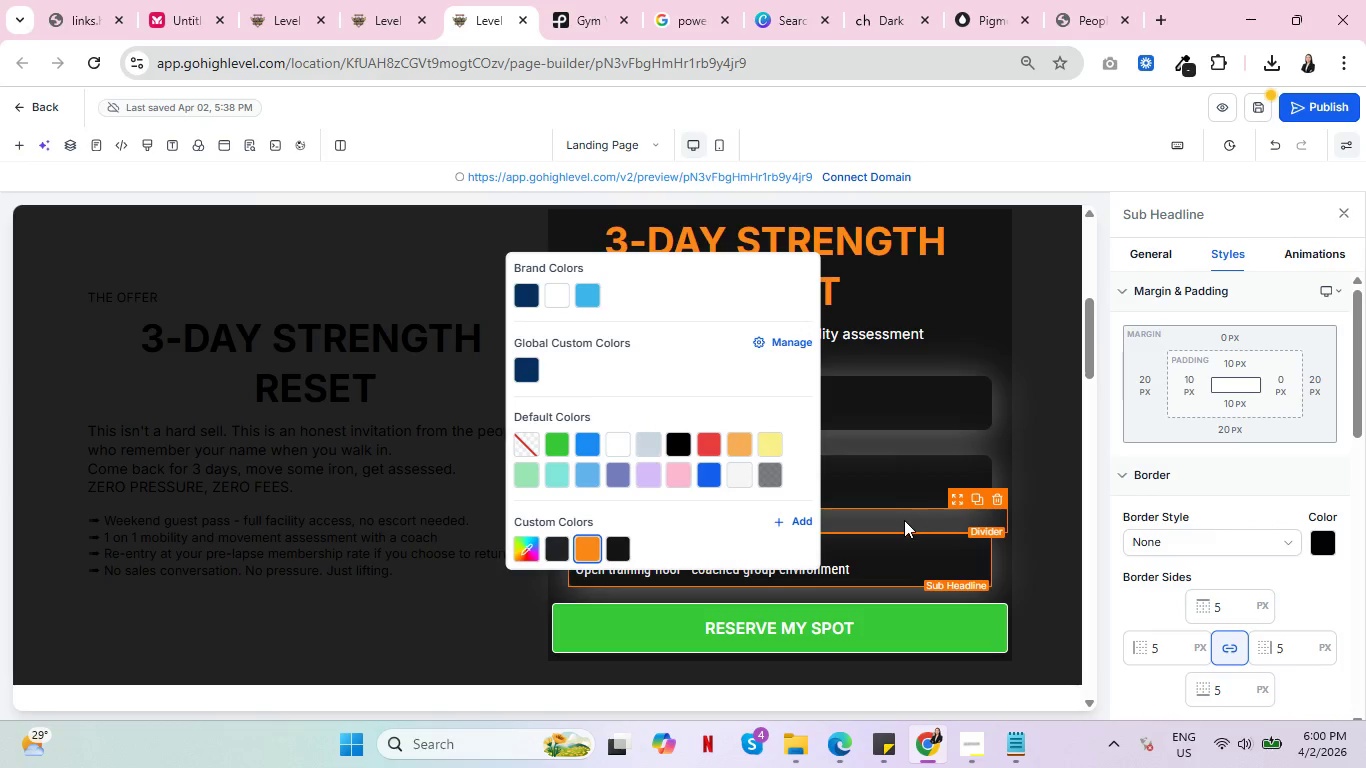 
left_click([904, 520])
 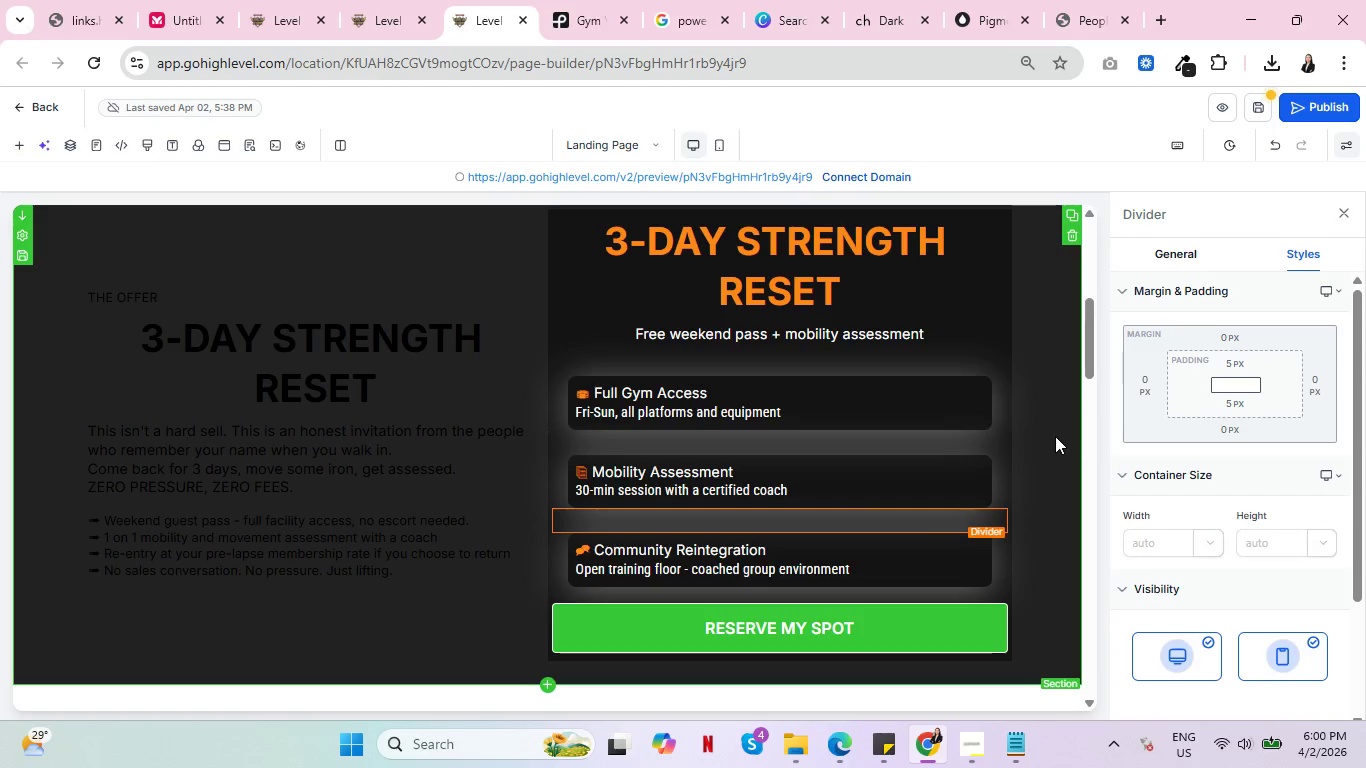 
left_click([1055, 437])
 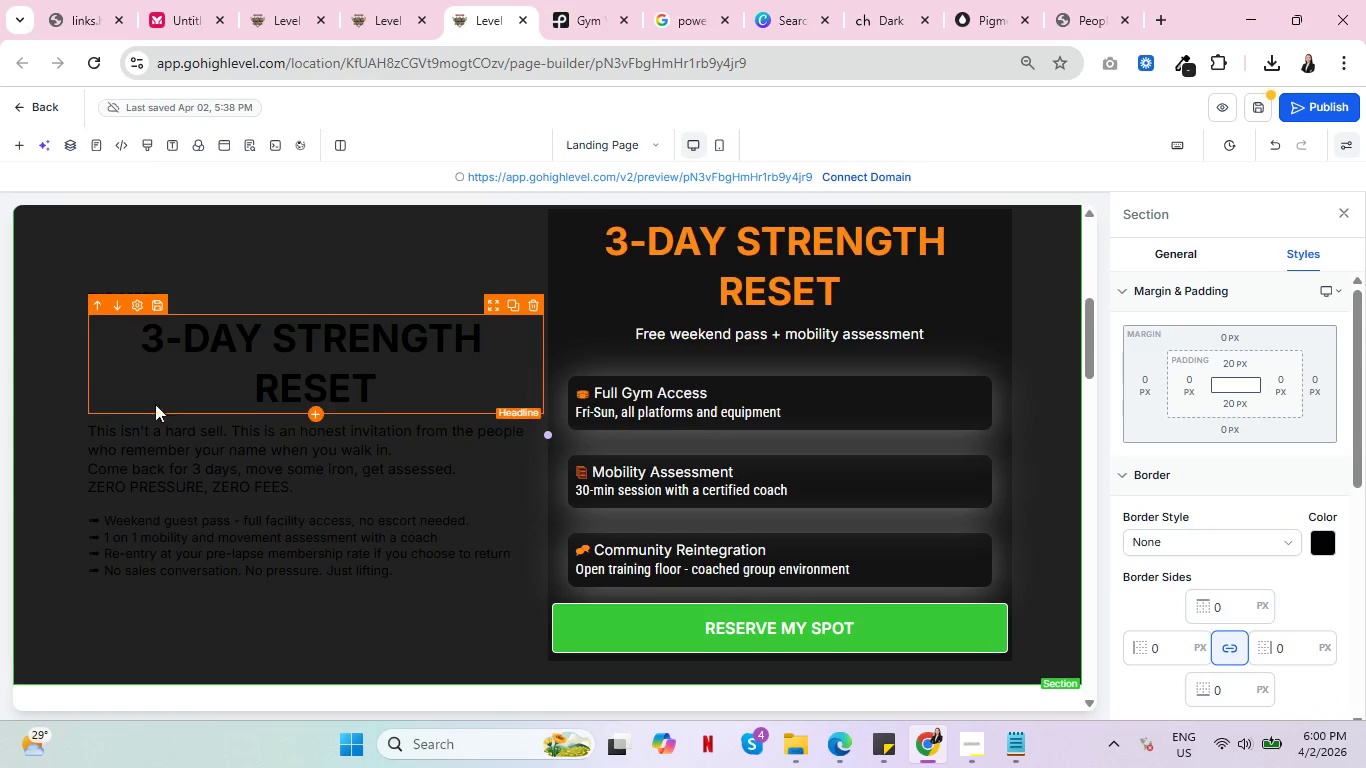 
scroll: coordinate [265, 417], scroll_direction: down, amount: 1.0
 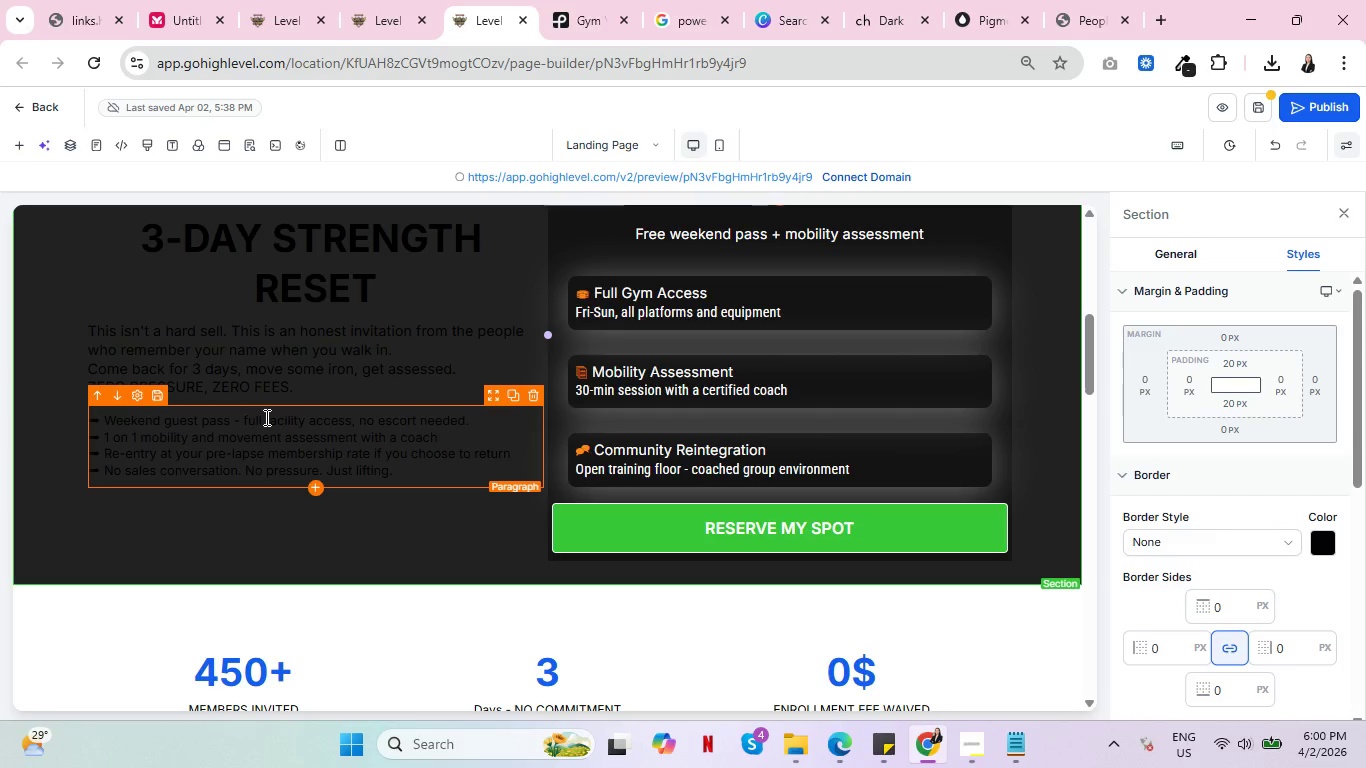 
wait(12.03)
 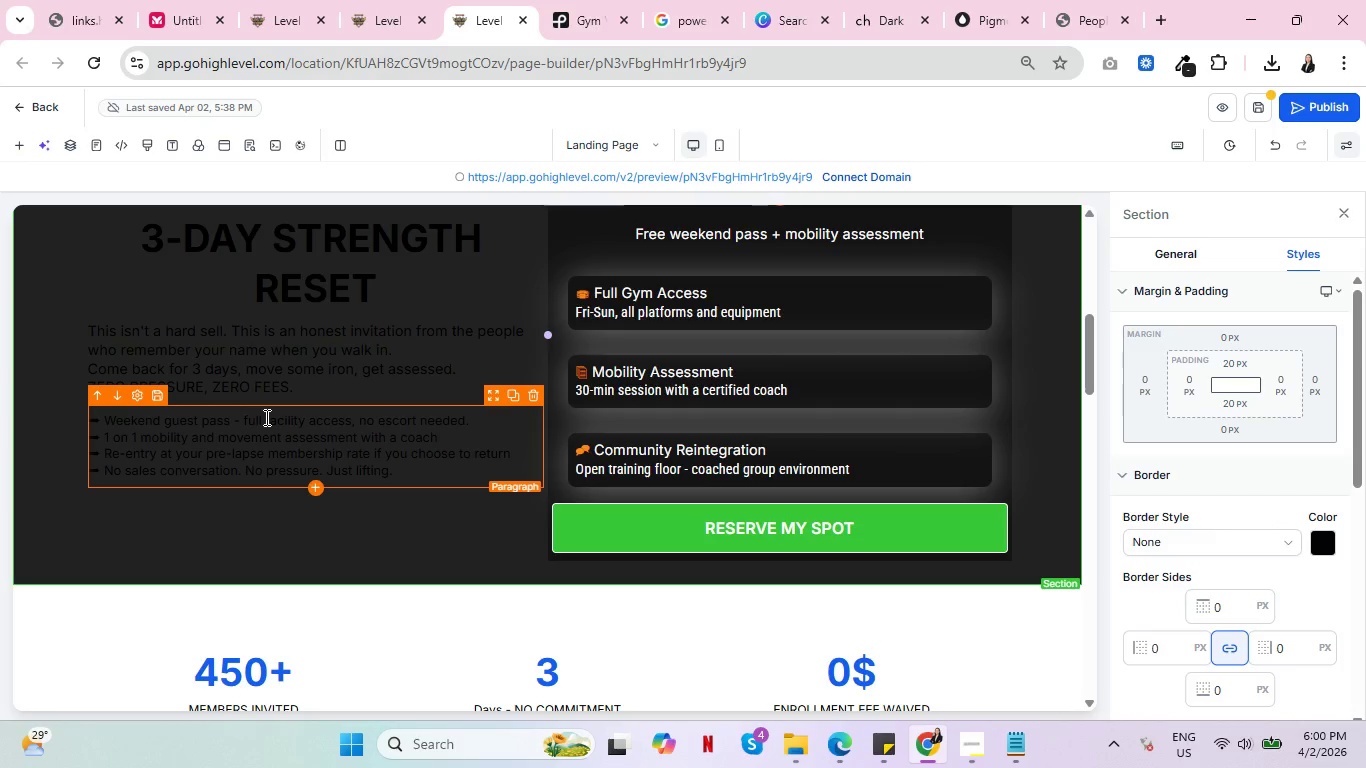 
key(Control+ControlLeft)
 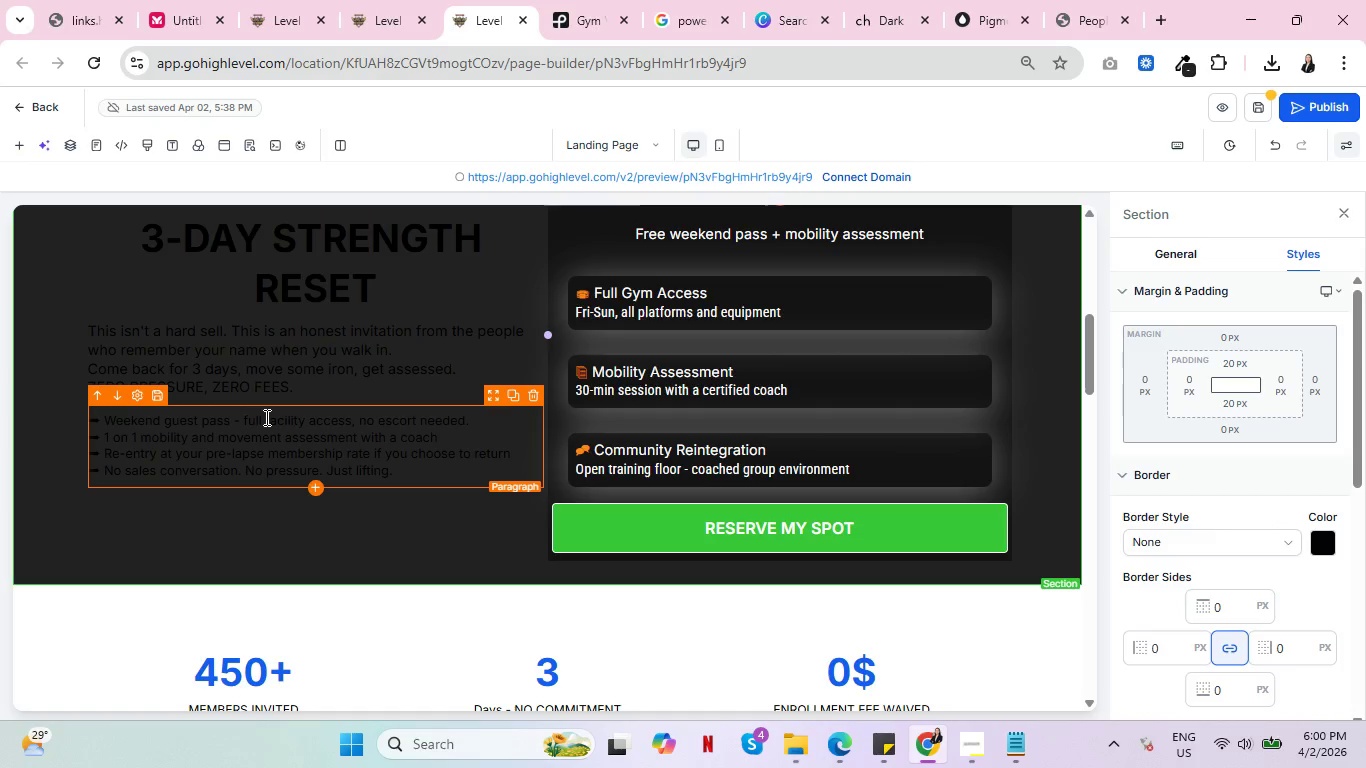 
key(Control+ControlLeft)
 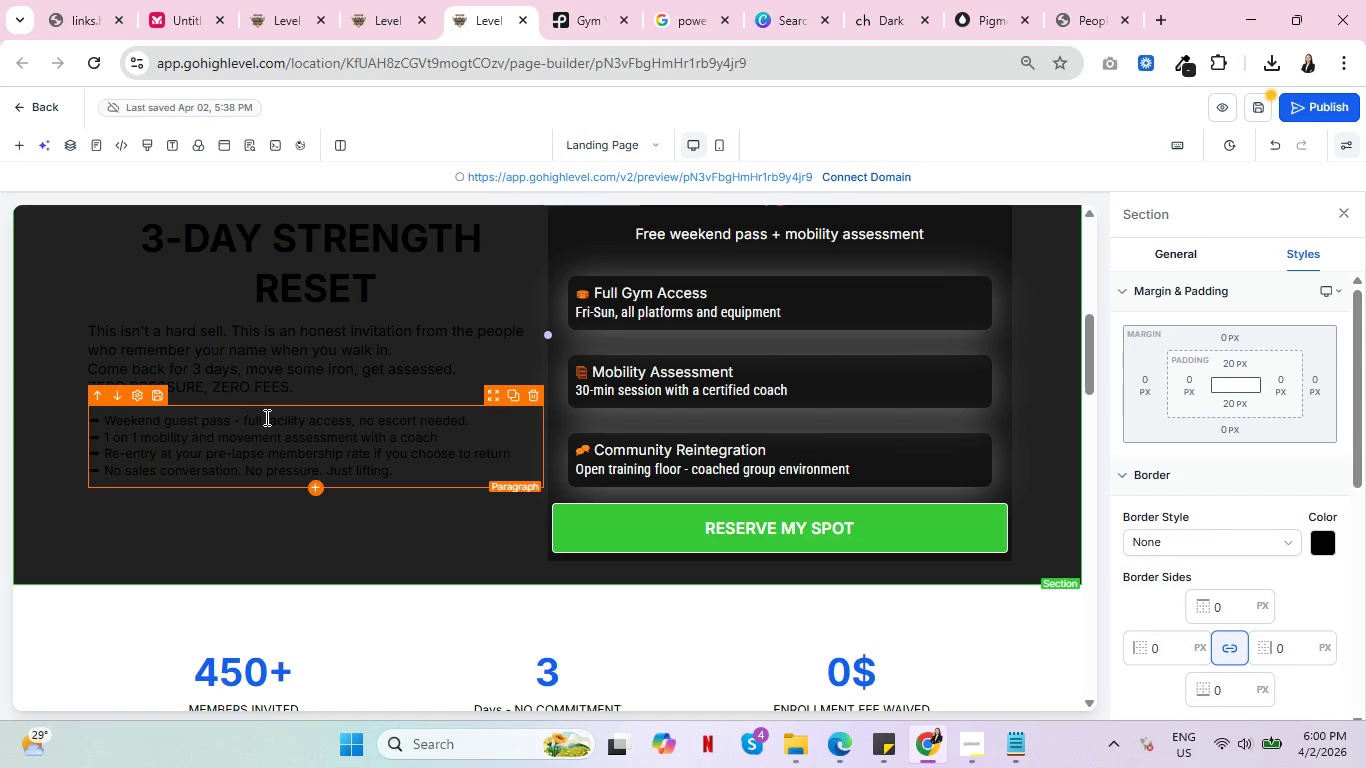 
key(Control+ControlLeft)
 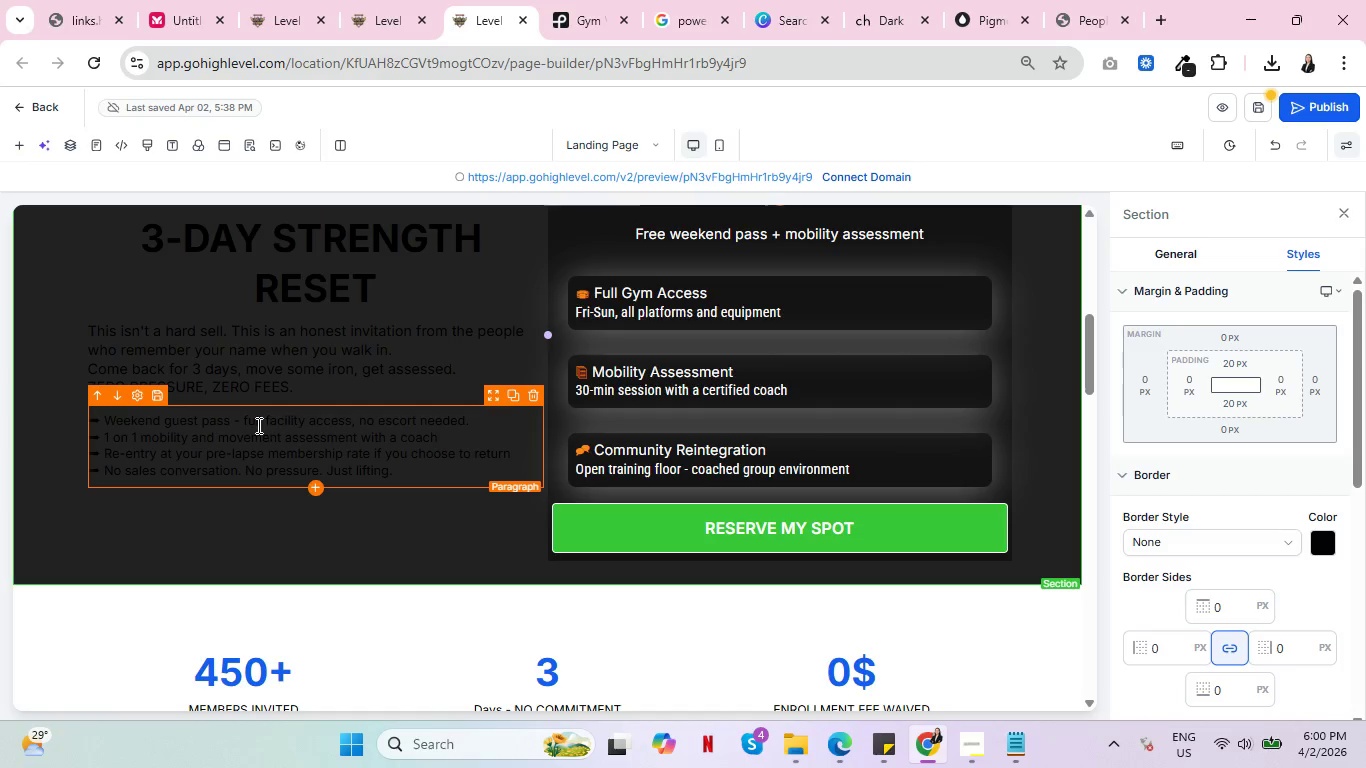 
key(Control+ControlLeft)
 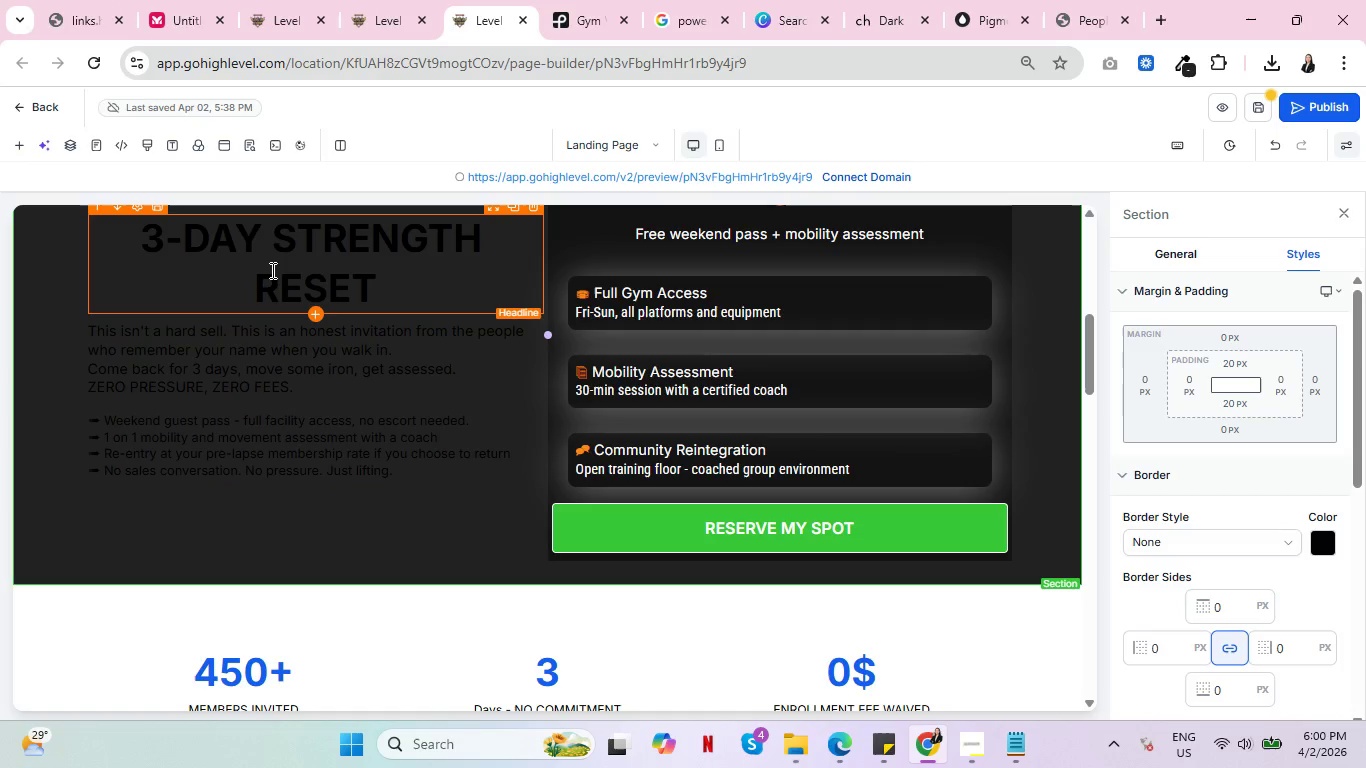 
left_click([271, 270])
 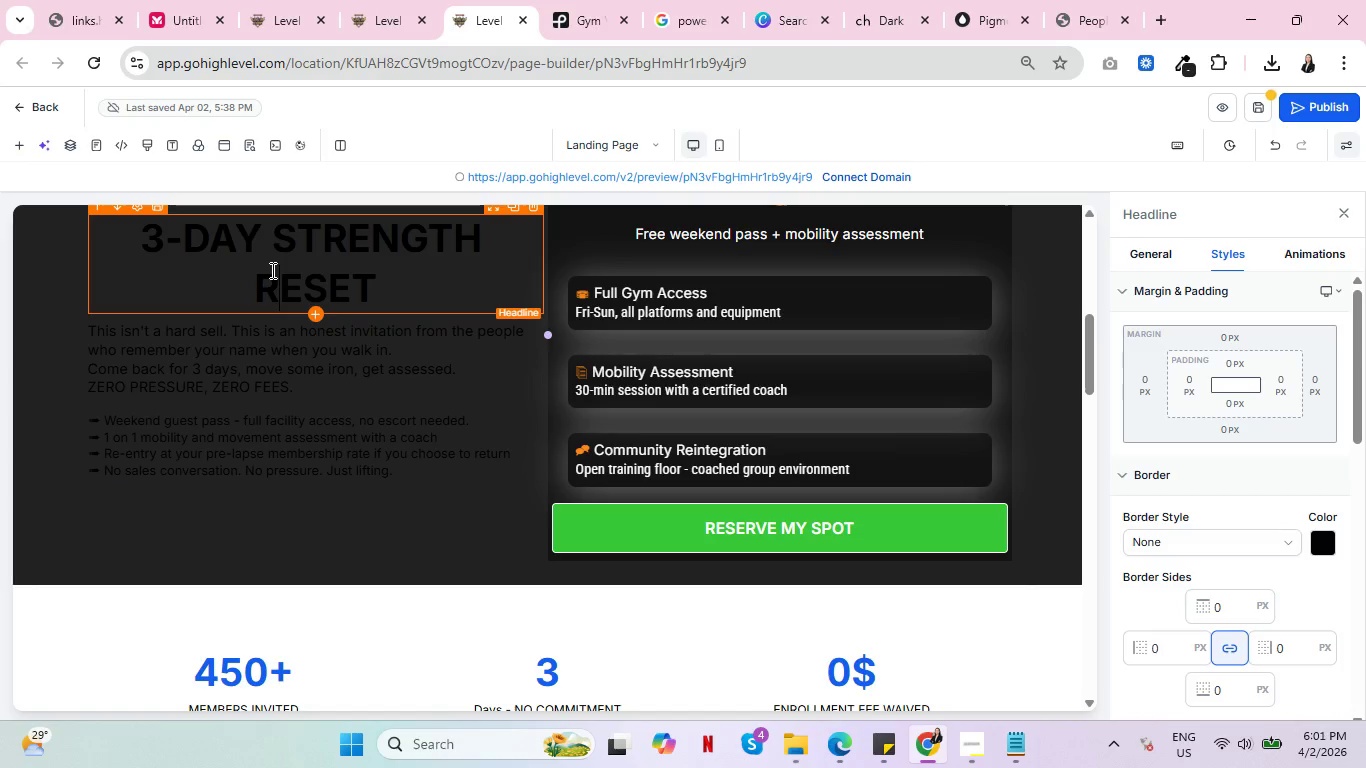 
key(Control+ControlLeft)
 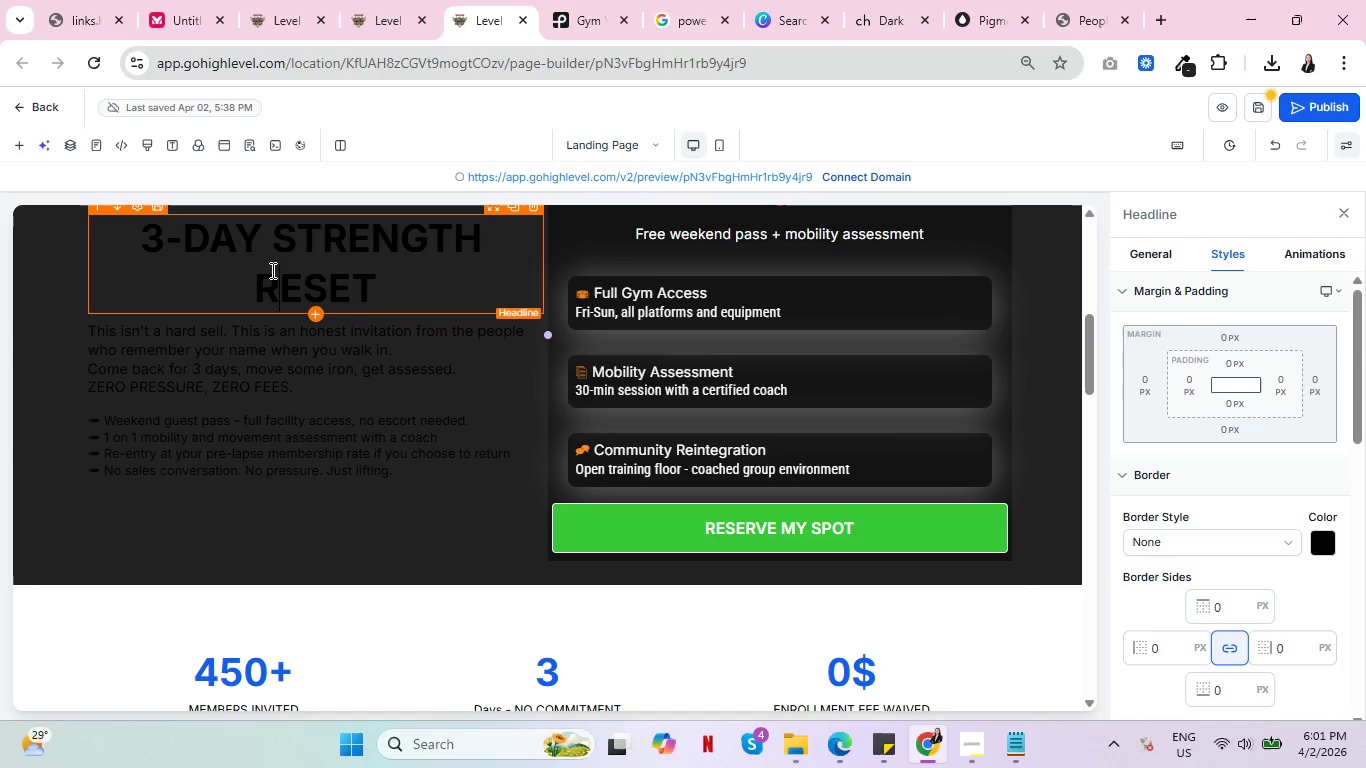 
key(Control+ControlLeft)
 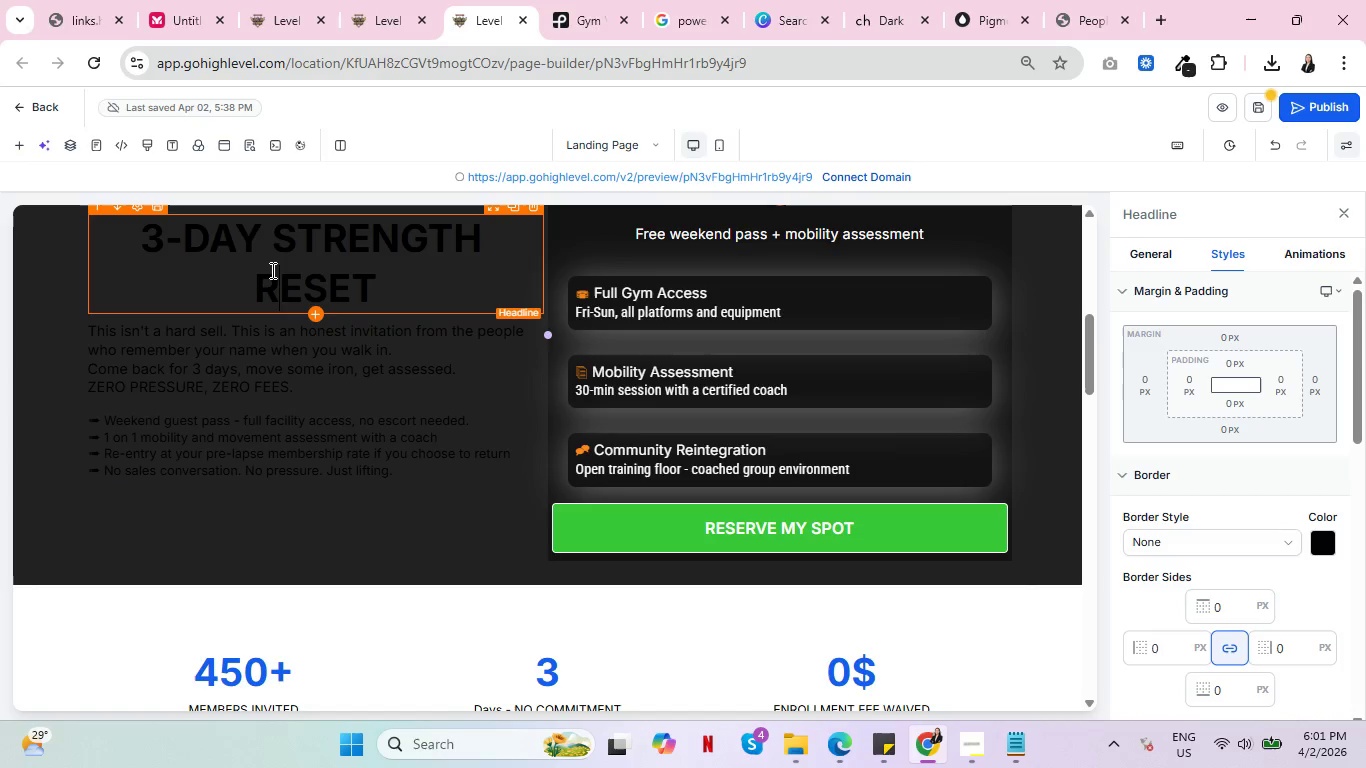 
key(Control+ControlLeft)
 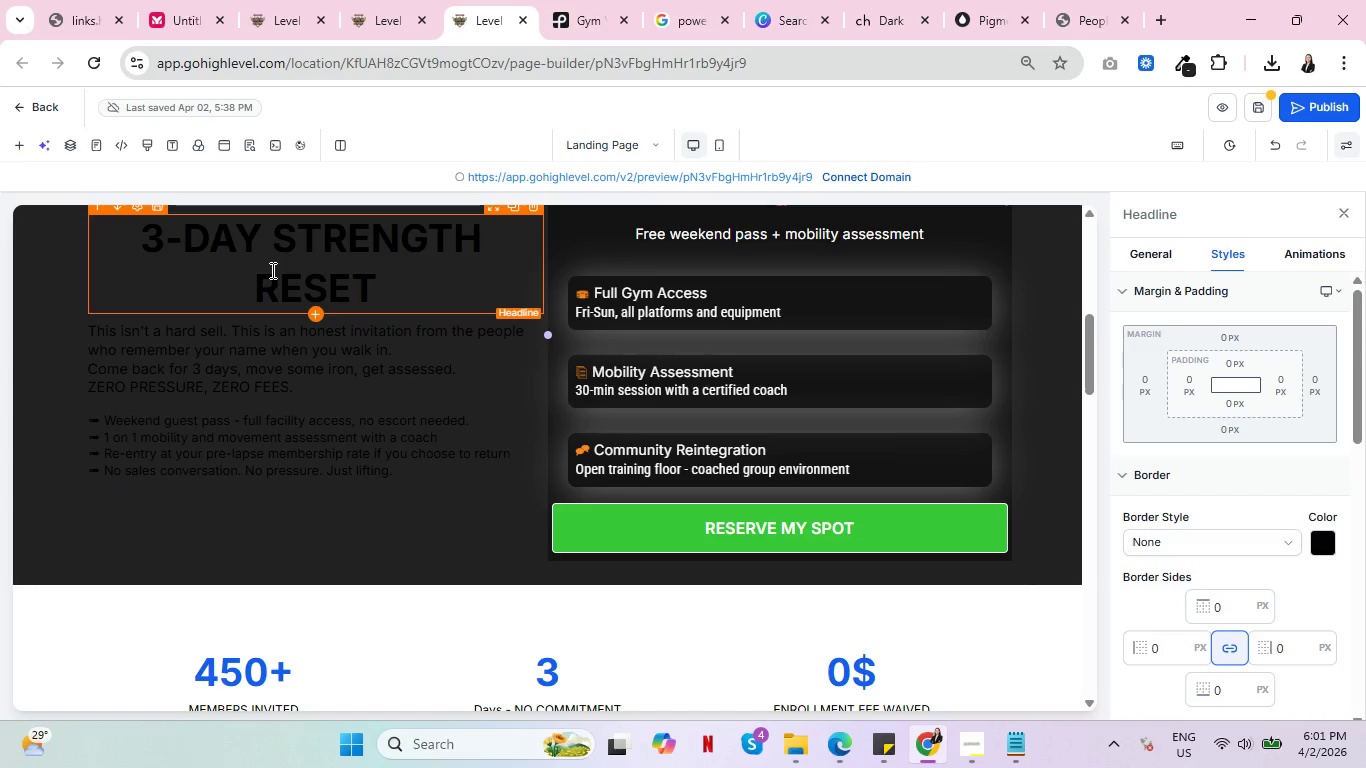 
key(Control+ControlLeft)
 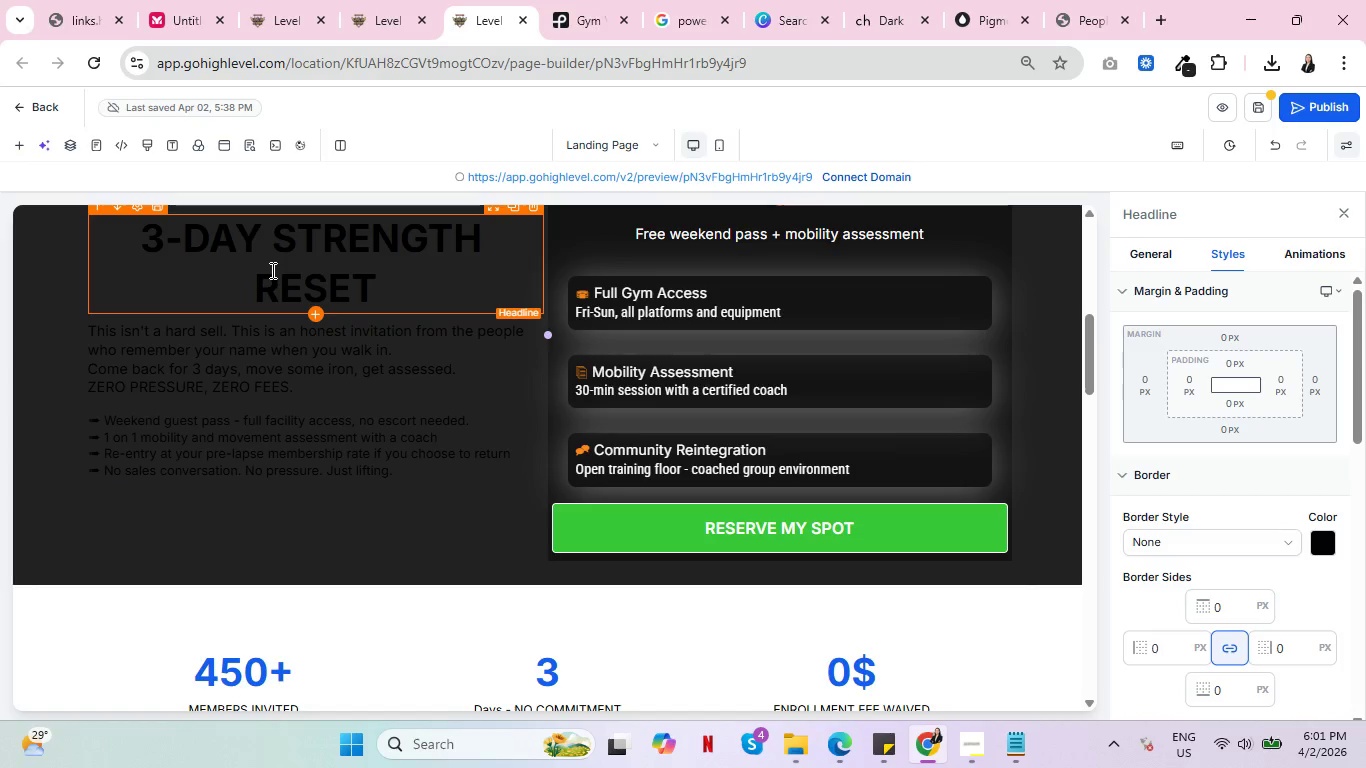 
key(Control+ControlLeft)
 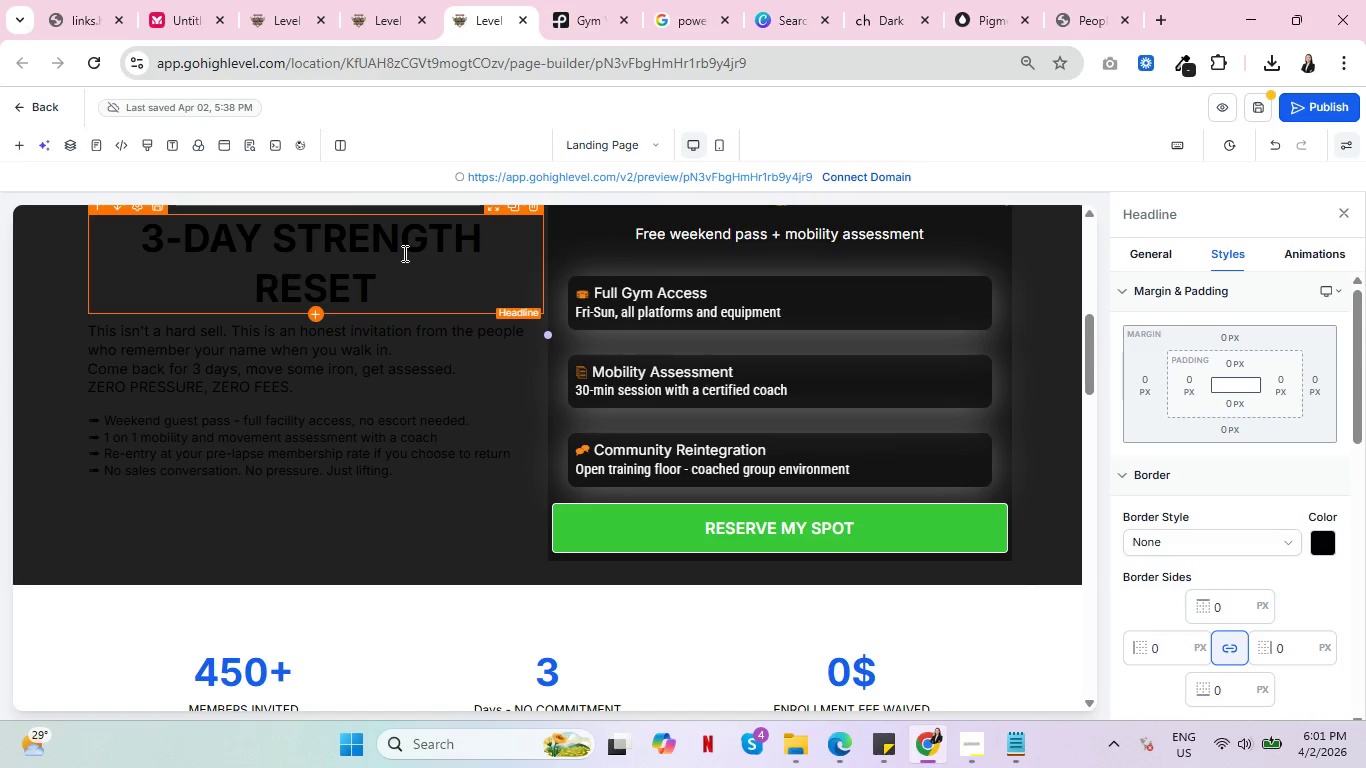 
scroll: coordinate [379, 413], scroll_direction: none, amount: 0.0
 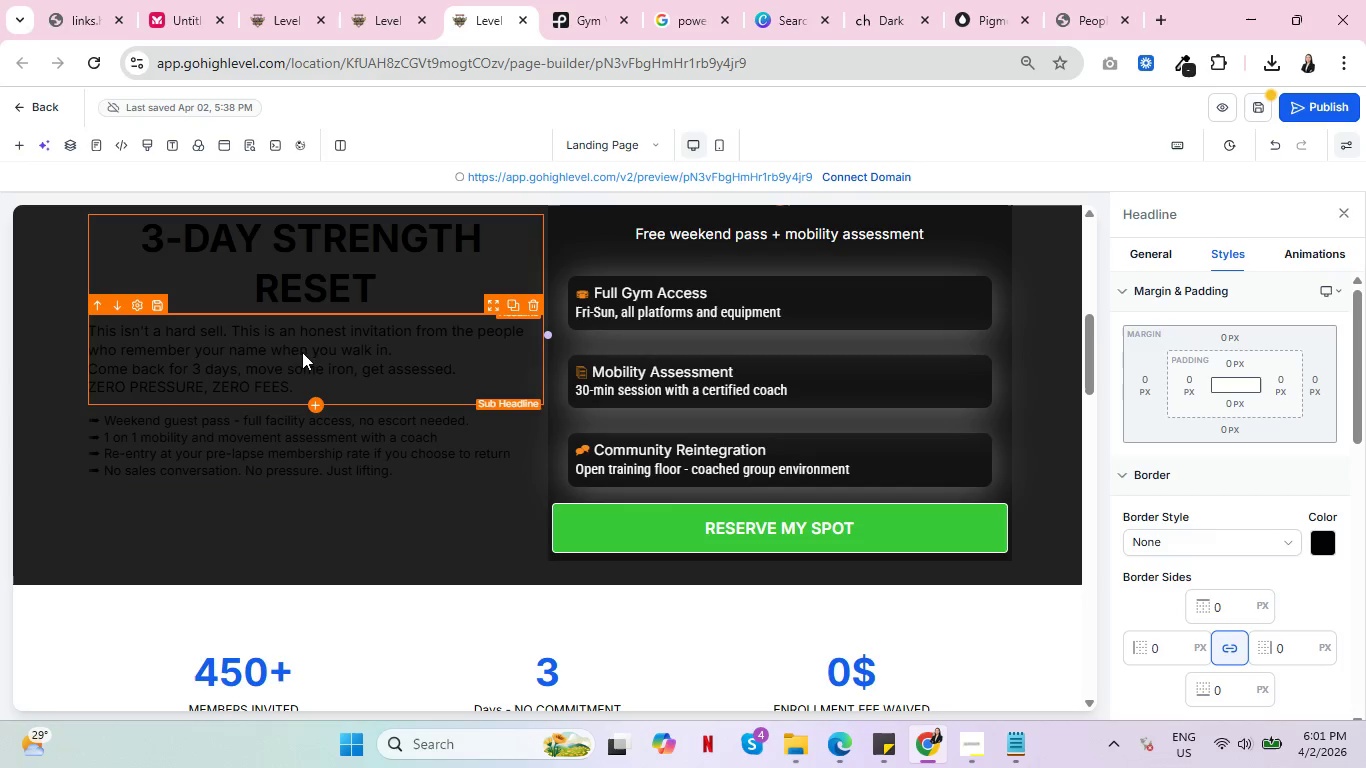 
left_click([302, 352])
 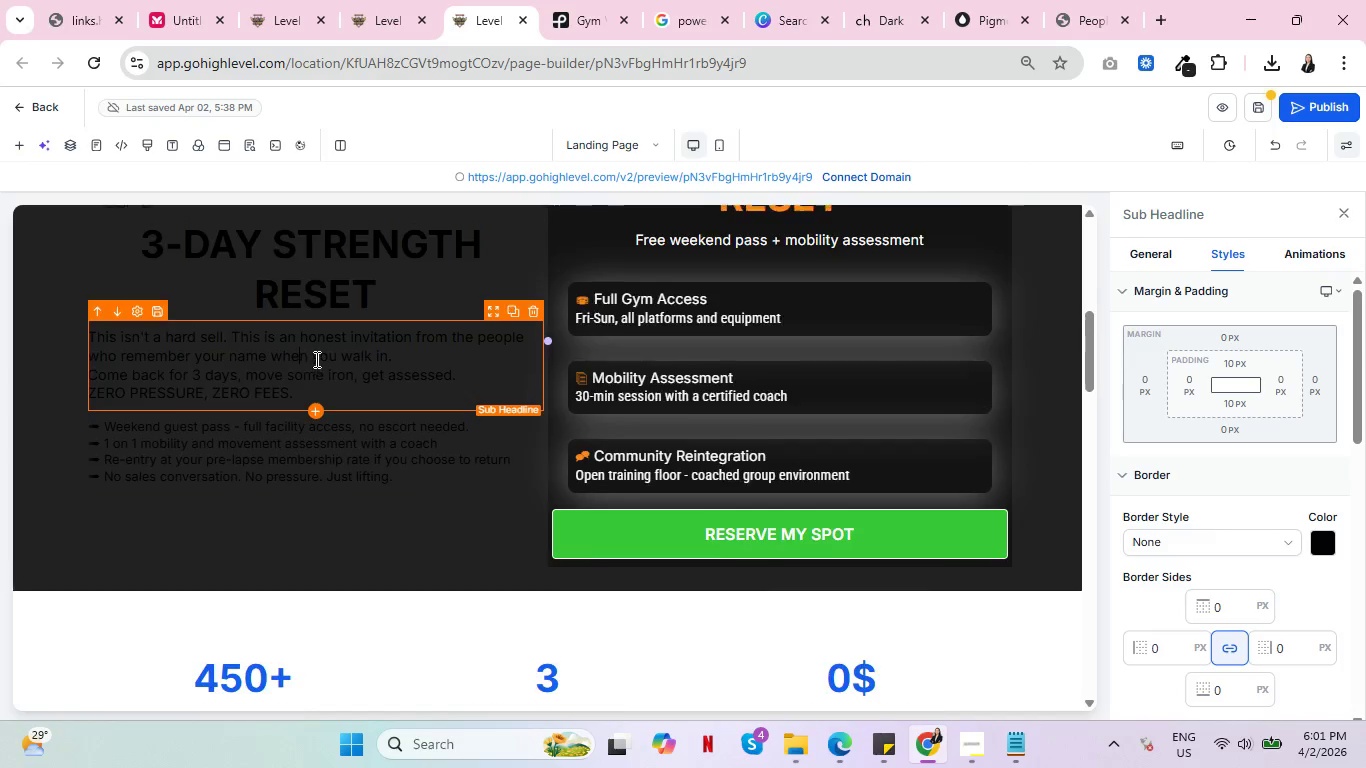 
scroll: coordinate [315, 359], scroll_direction: up, amount: 2.0
 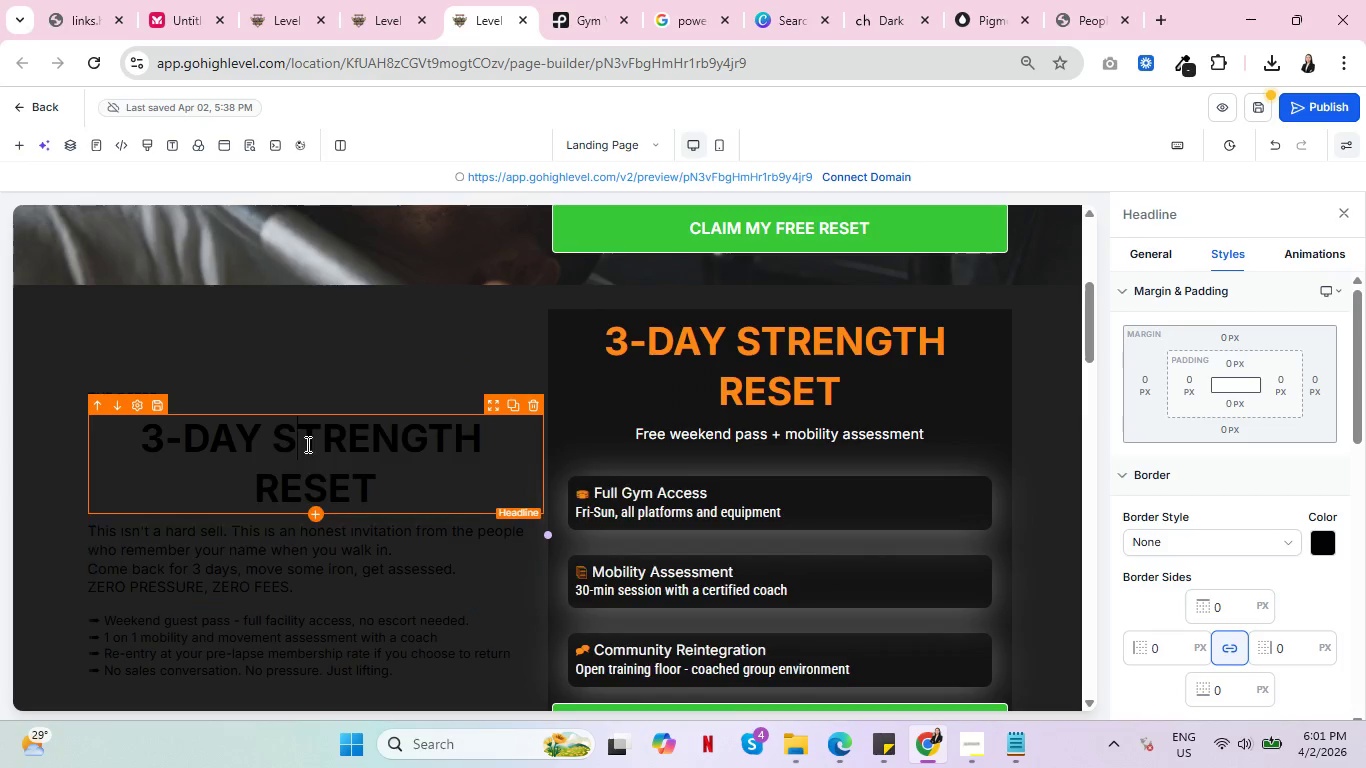 
double_click([306, 444])
 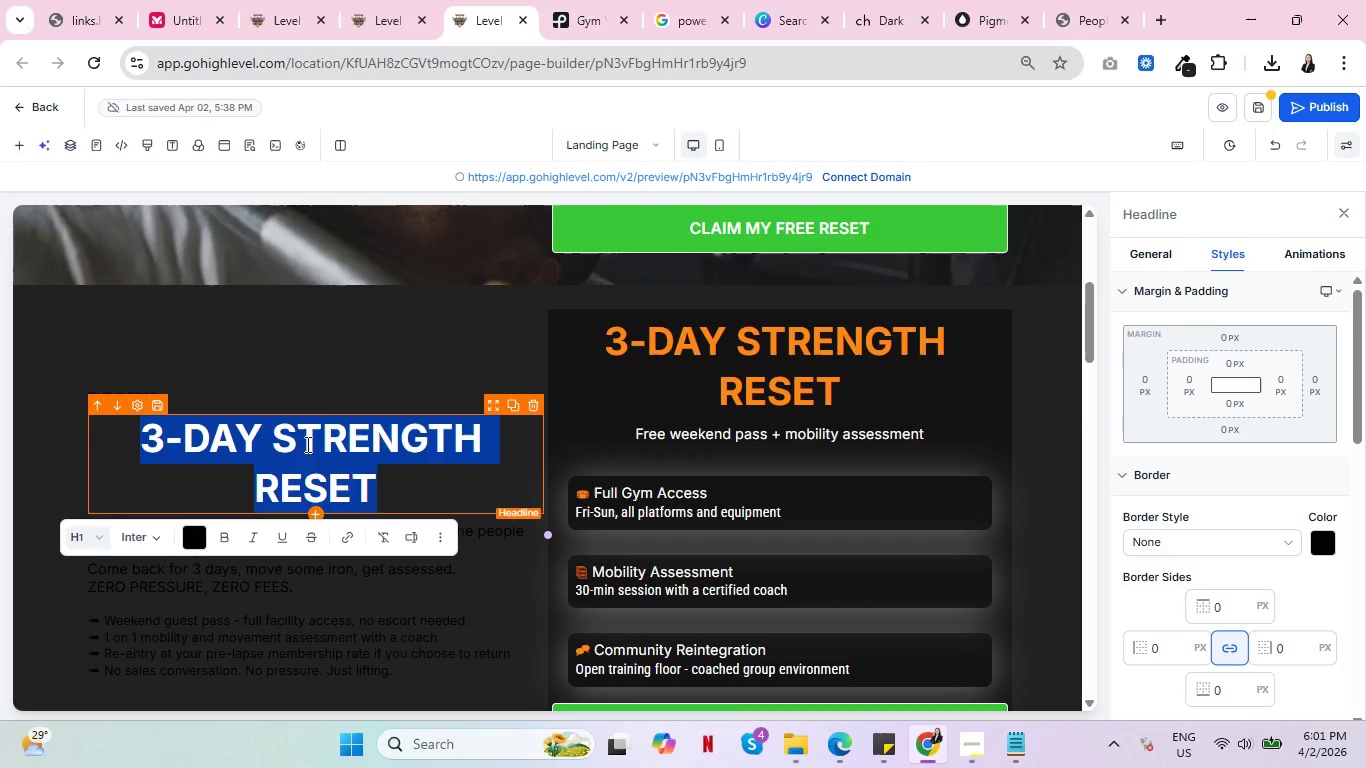 
triple_click([306, 444])
 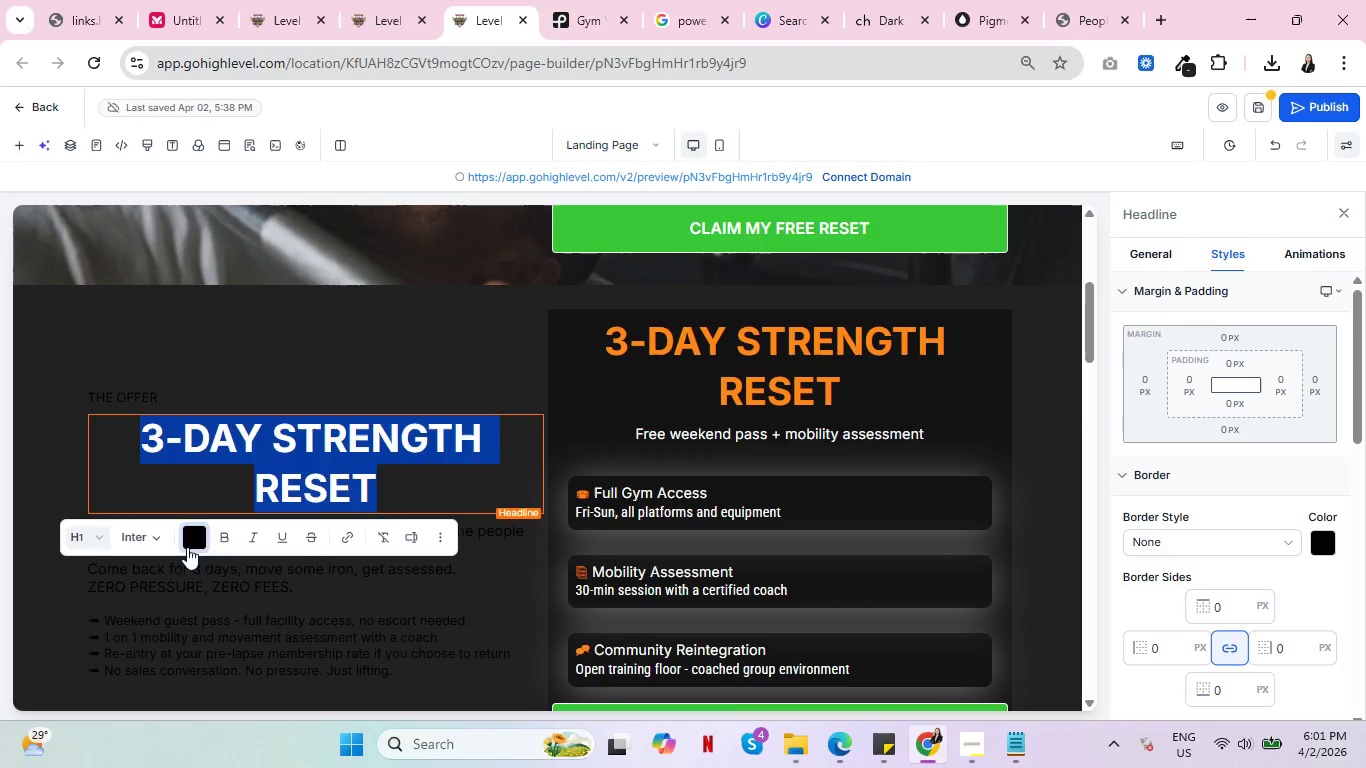 
left_click([194, 541])
 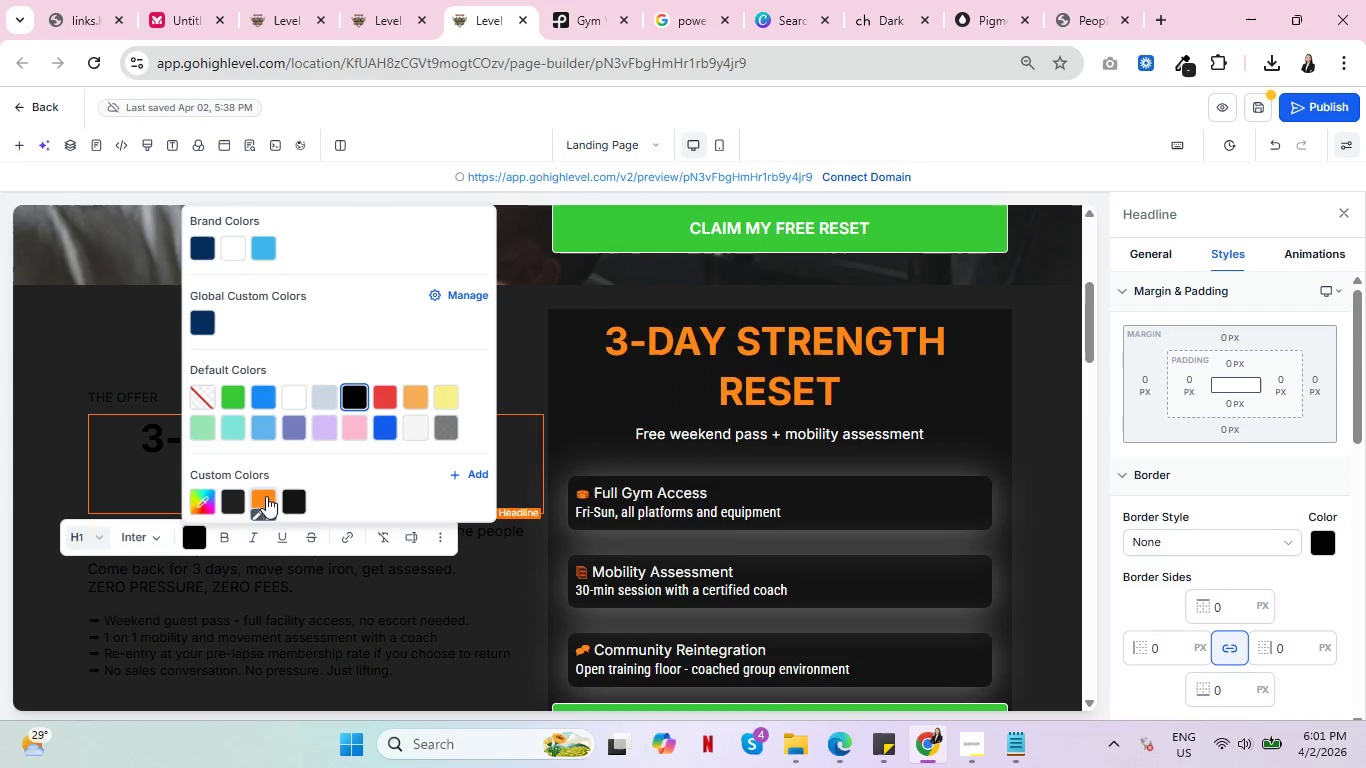 
left_click([268, 499])
 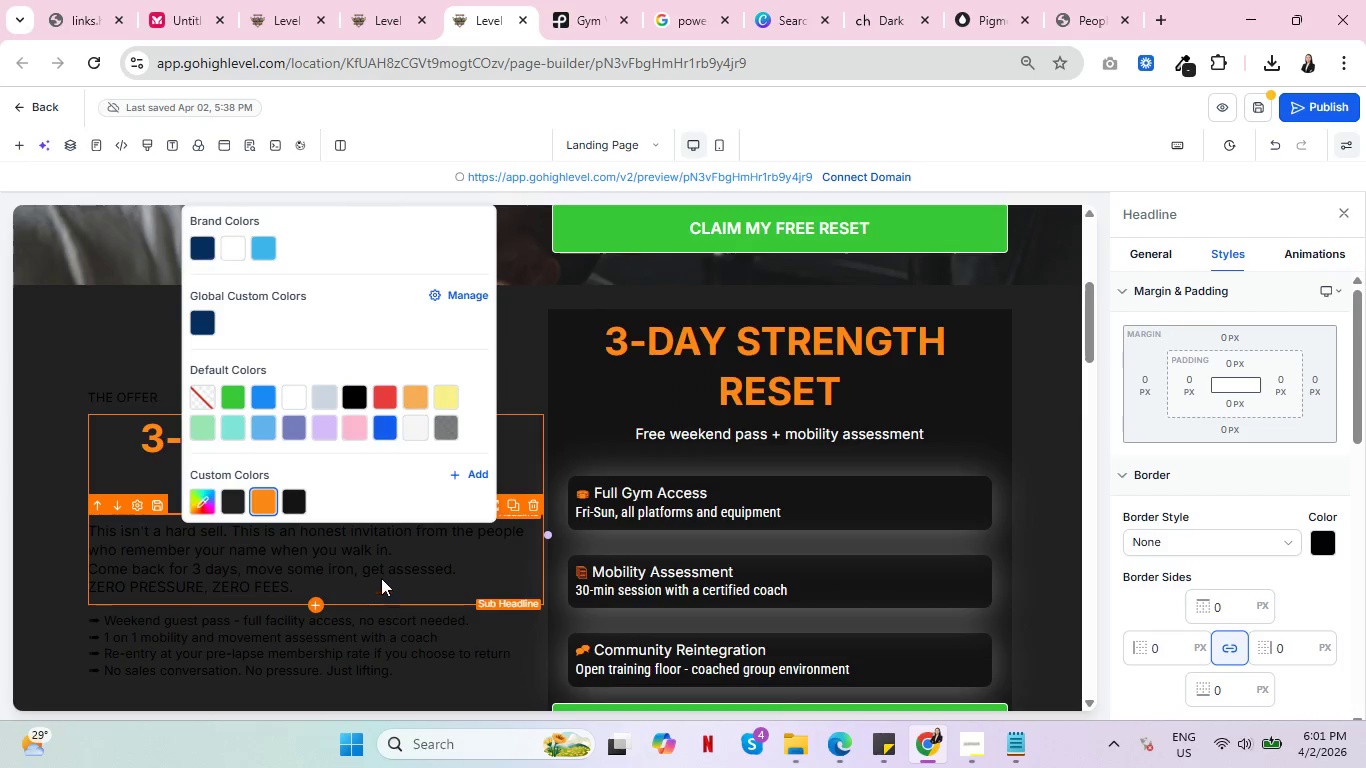 
left_click([377, 569])
 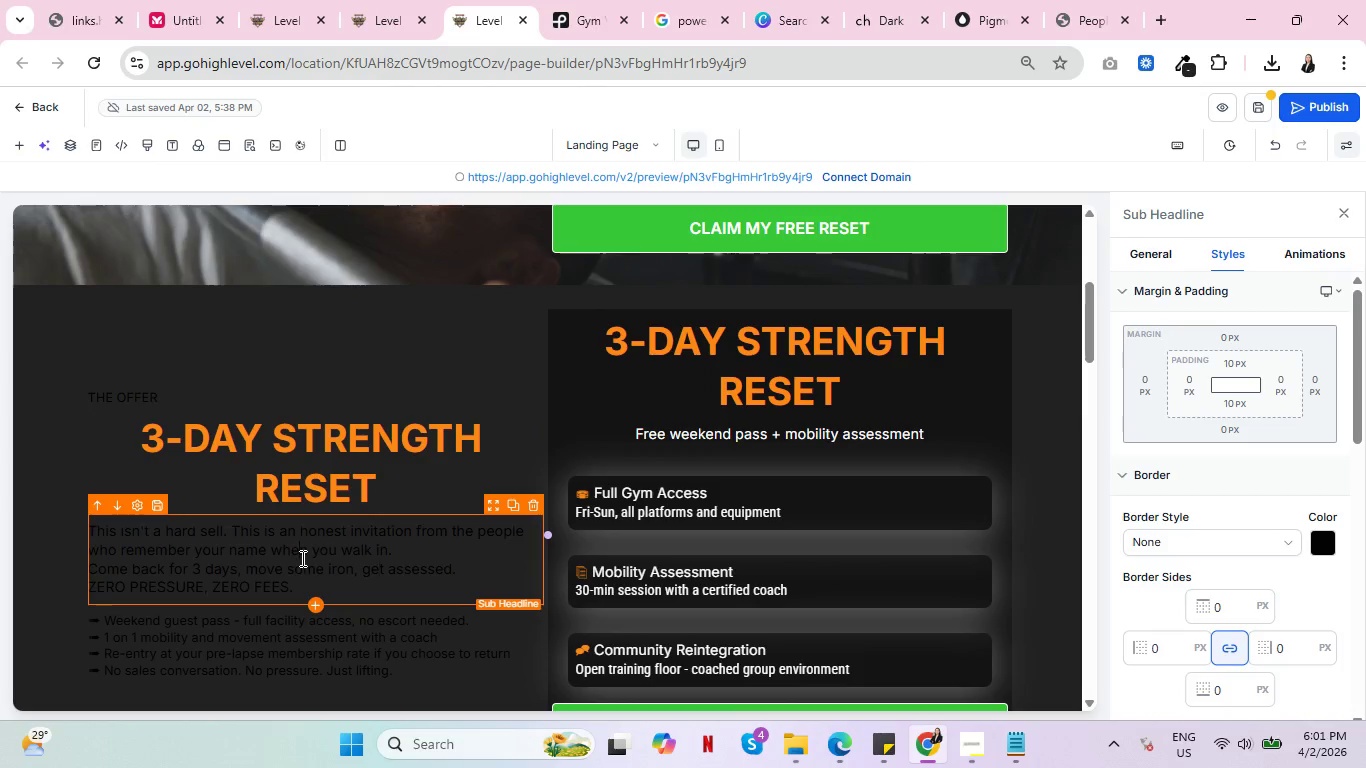 
double_click([301, 558])
 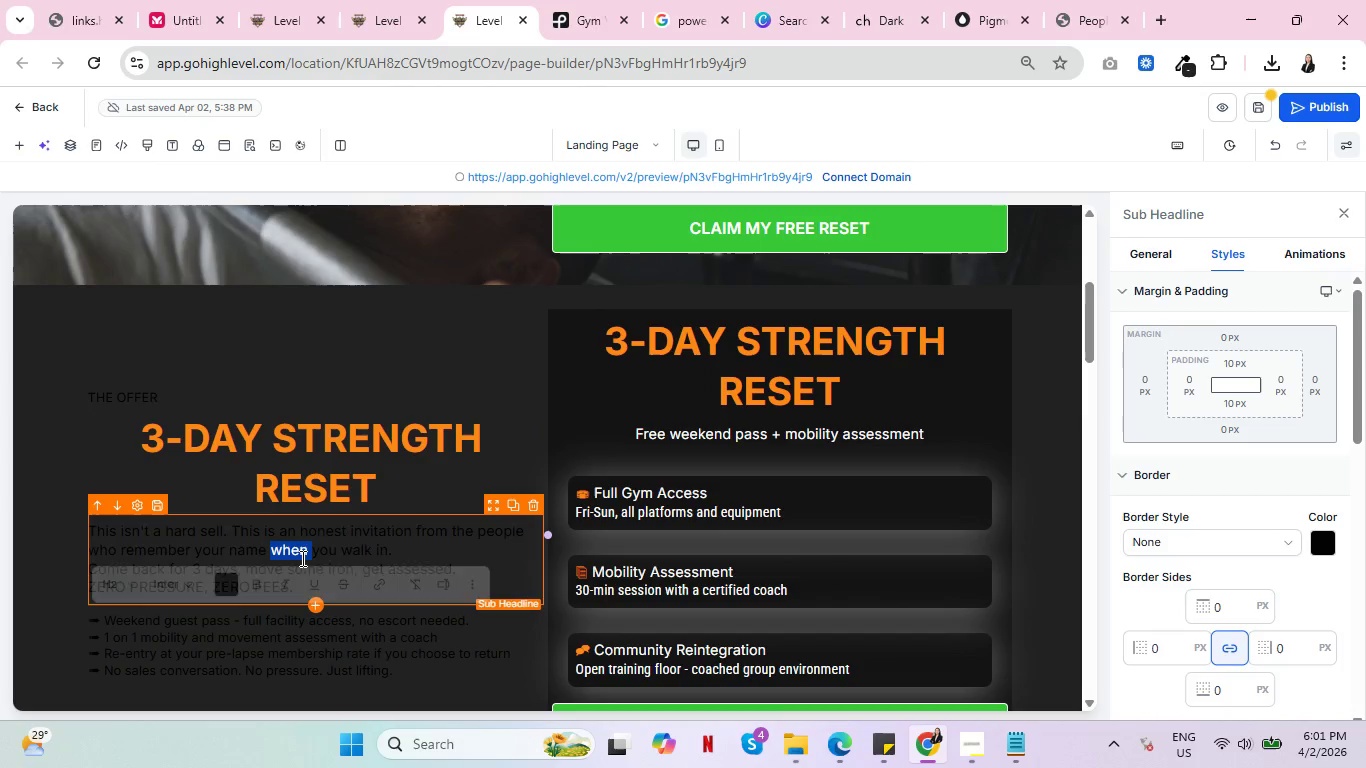 
triple_click([301, 558])
 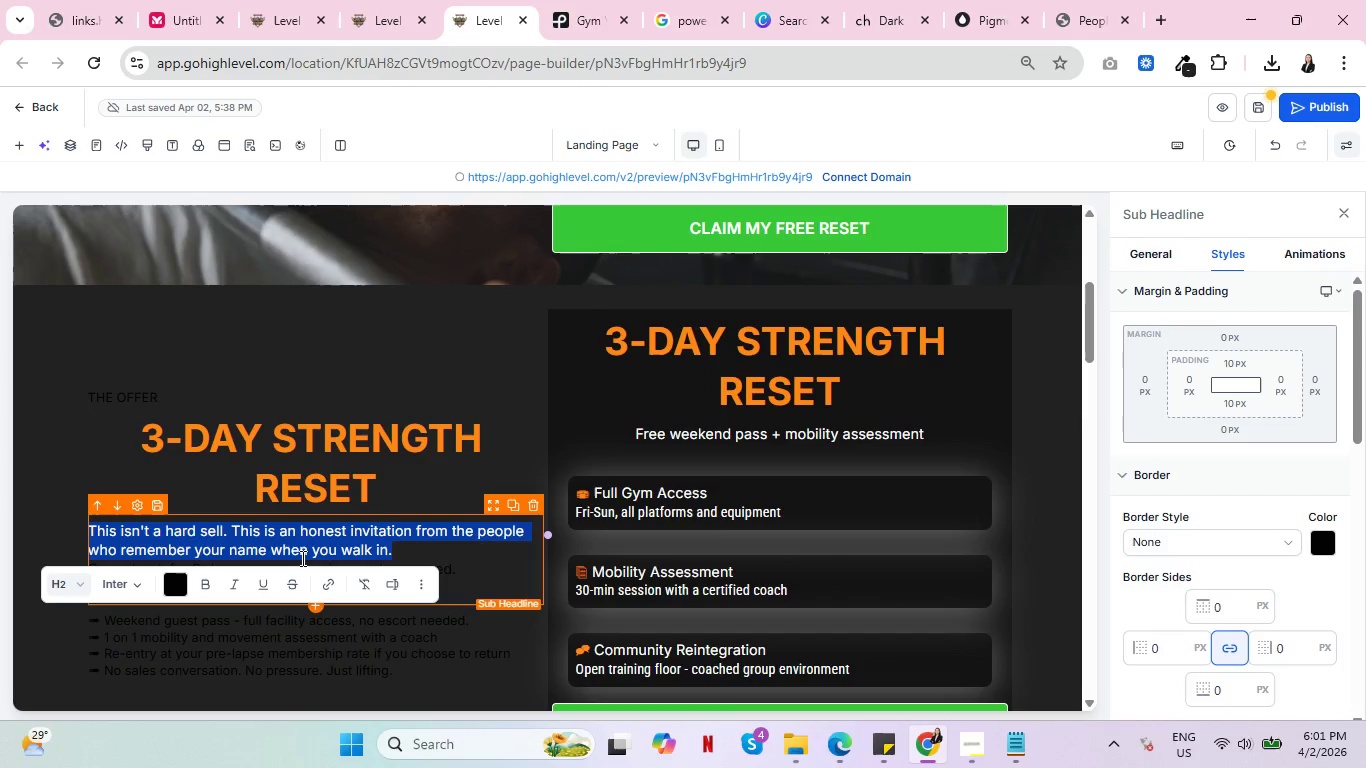 
triple_click([301, 558])
 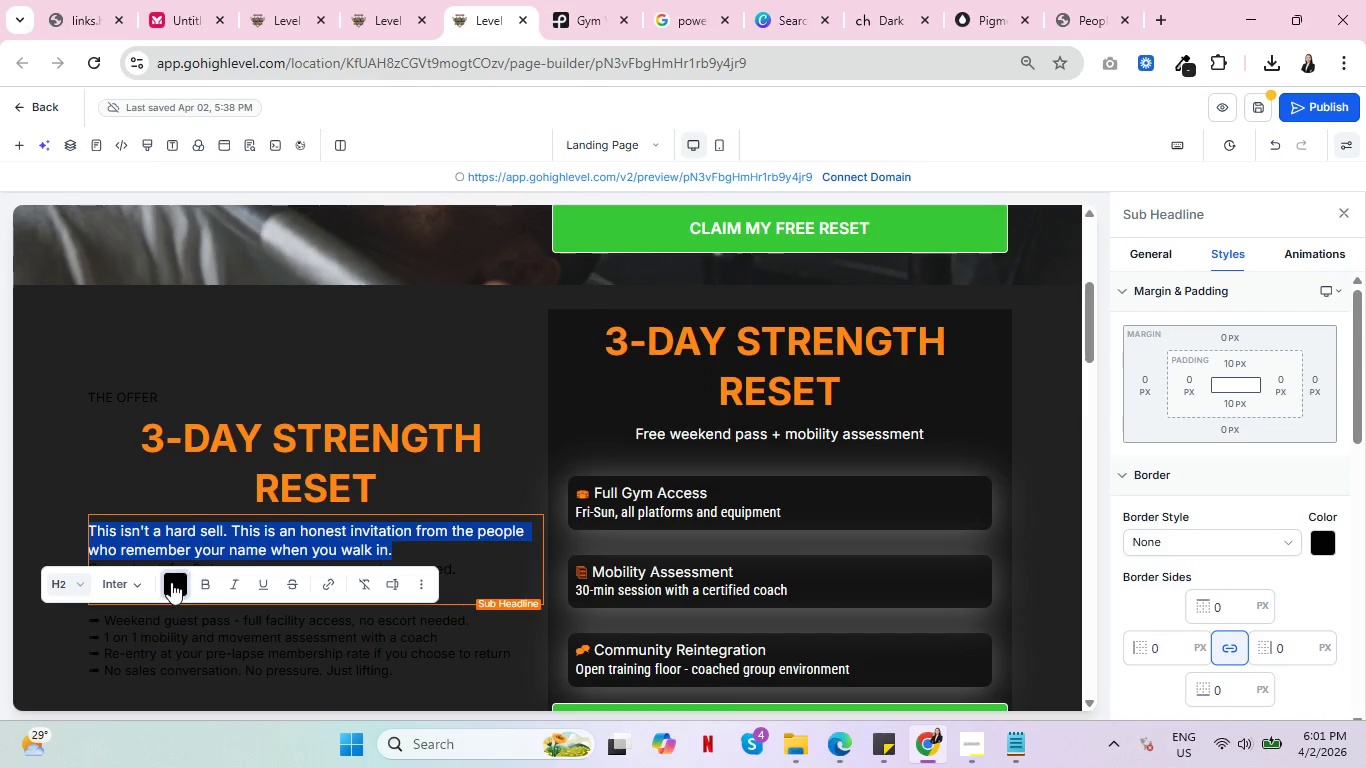 
left_click([171, 582])
 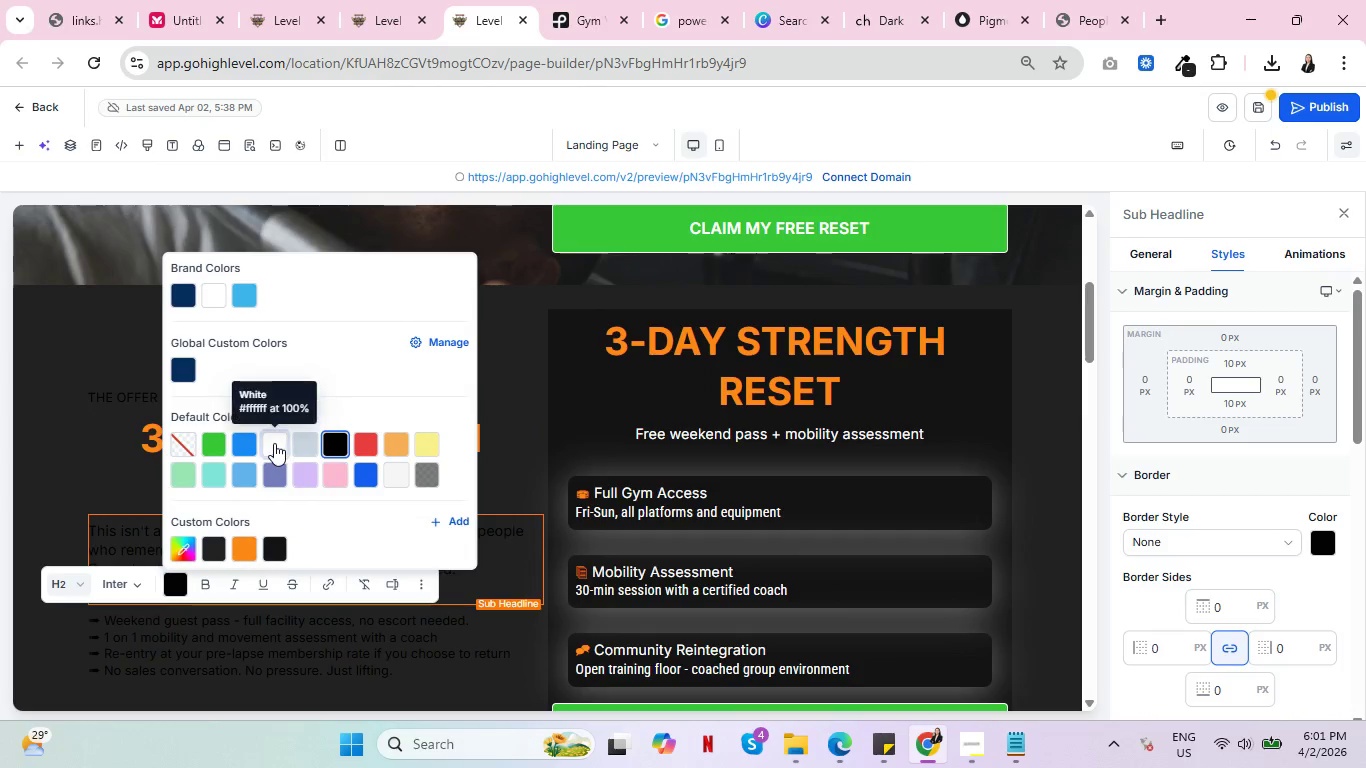 
left_click([274, 443])
 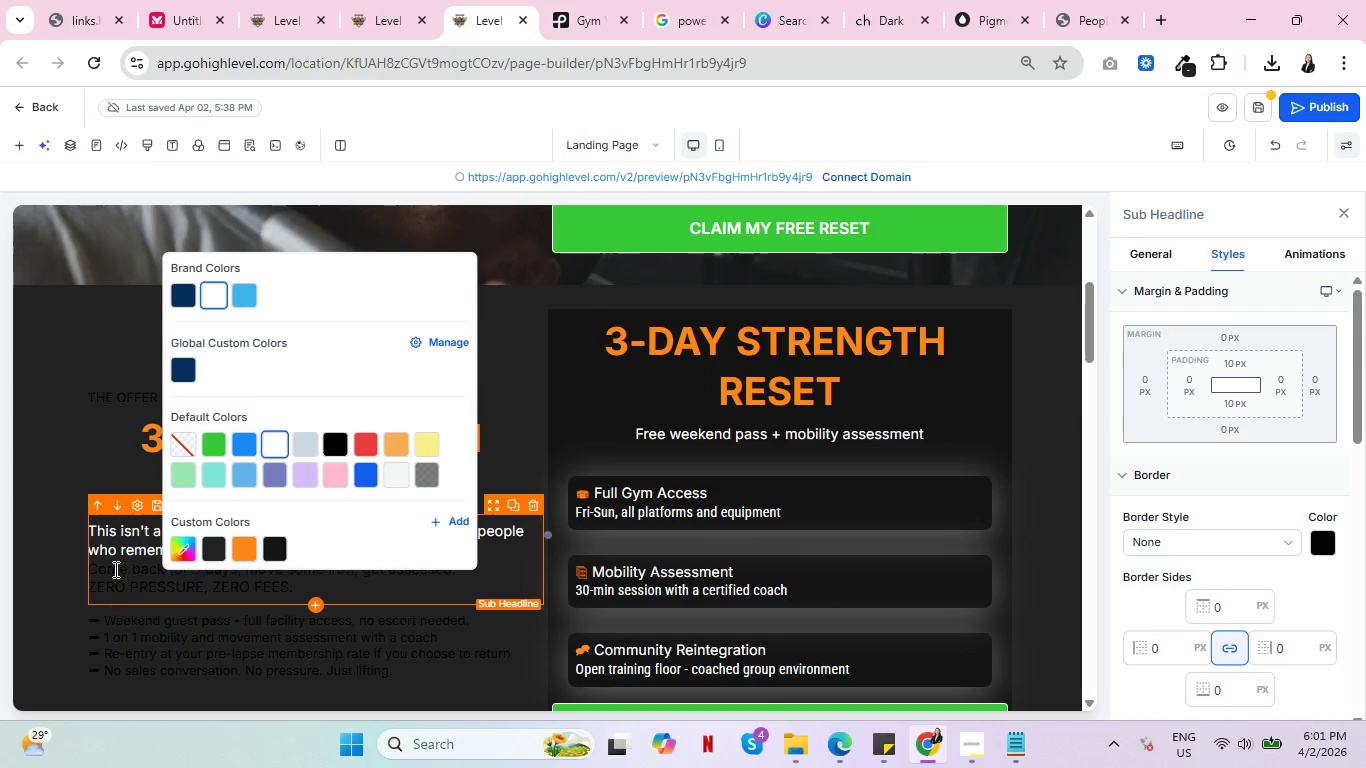 
left_click([113, 567])
 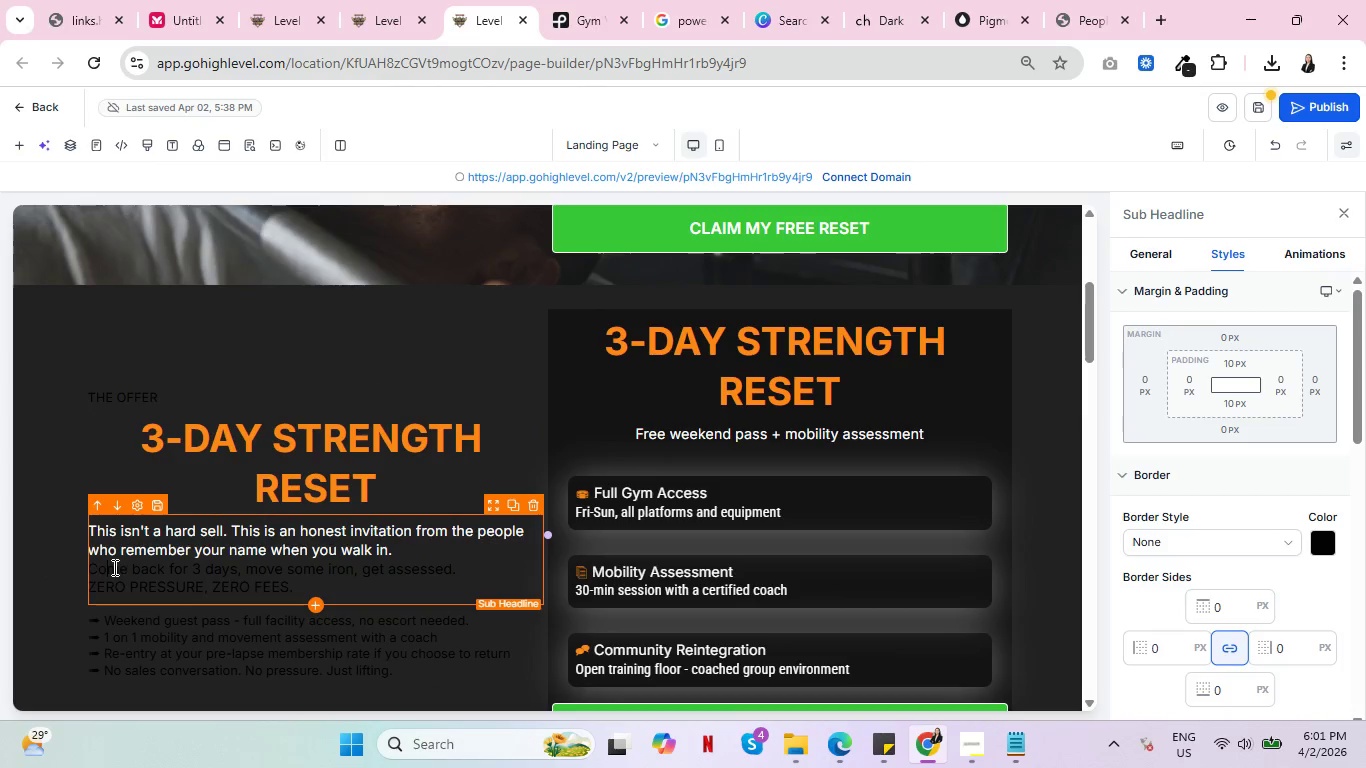 
key(Control+A)
 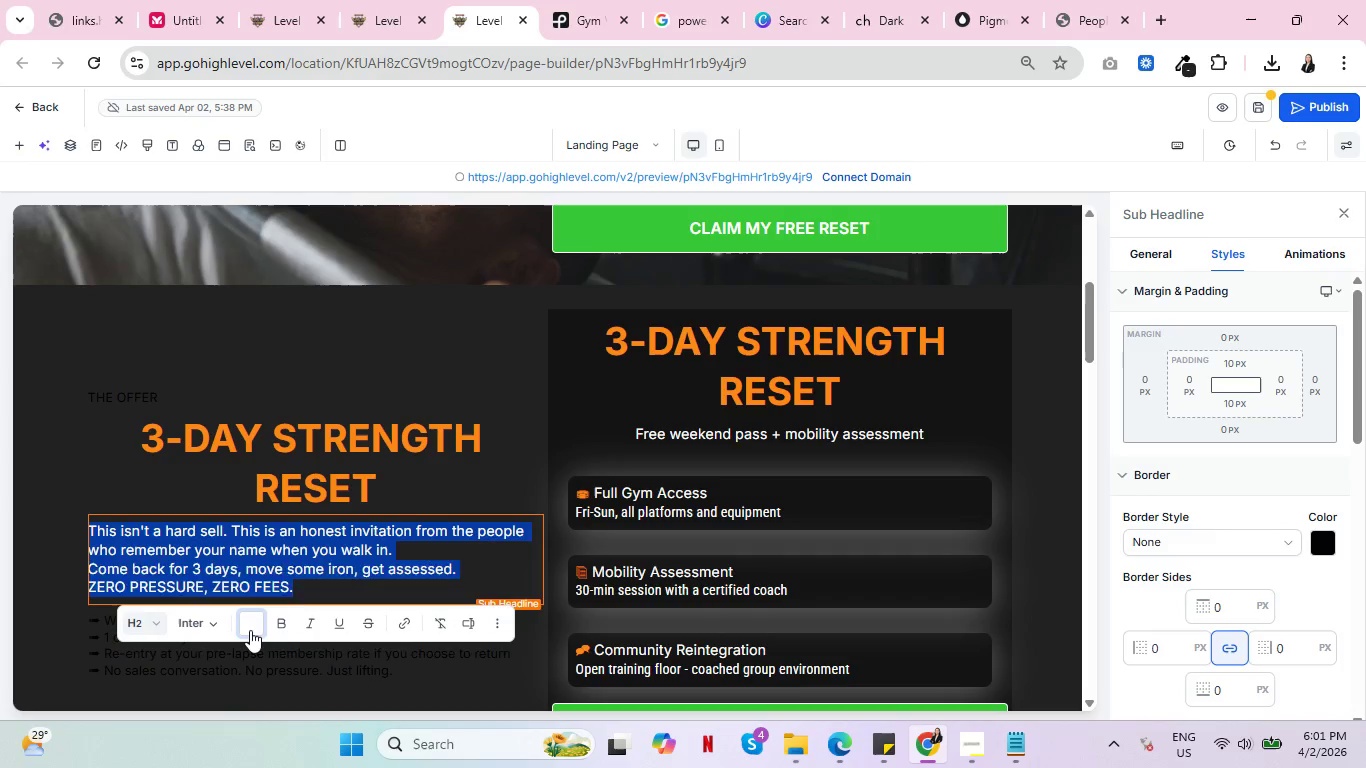 
left_click([250, 630])
 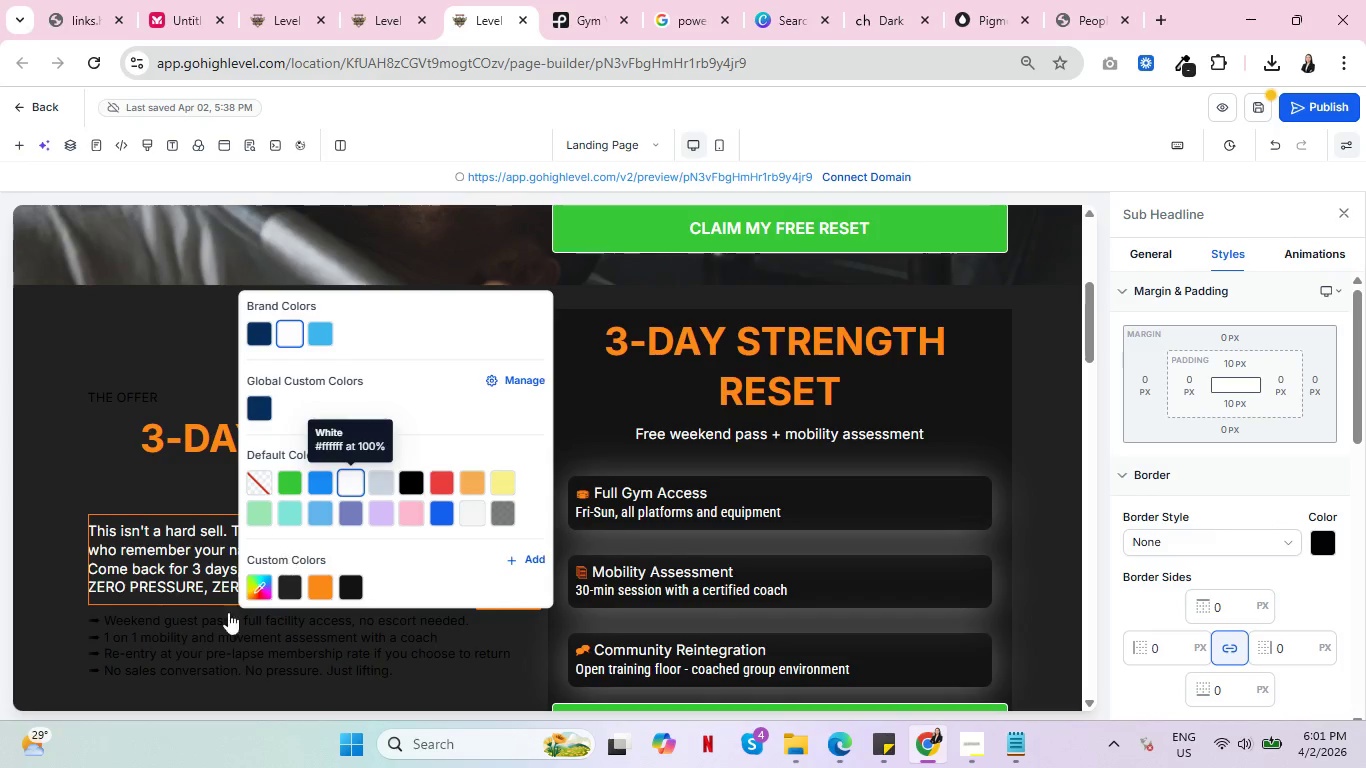 
left_click([184, 637])
 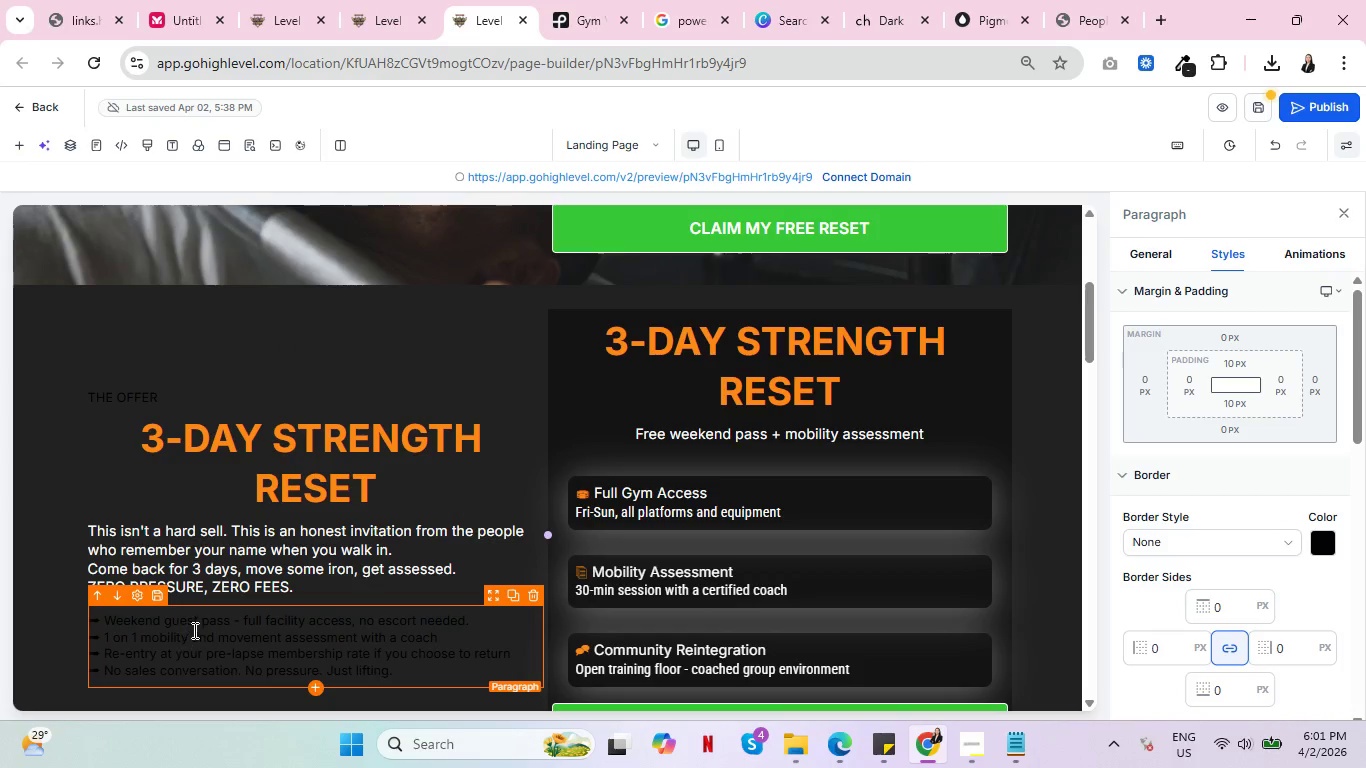 
key(Control+A)
 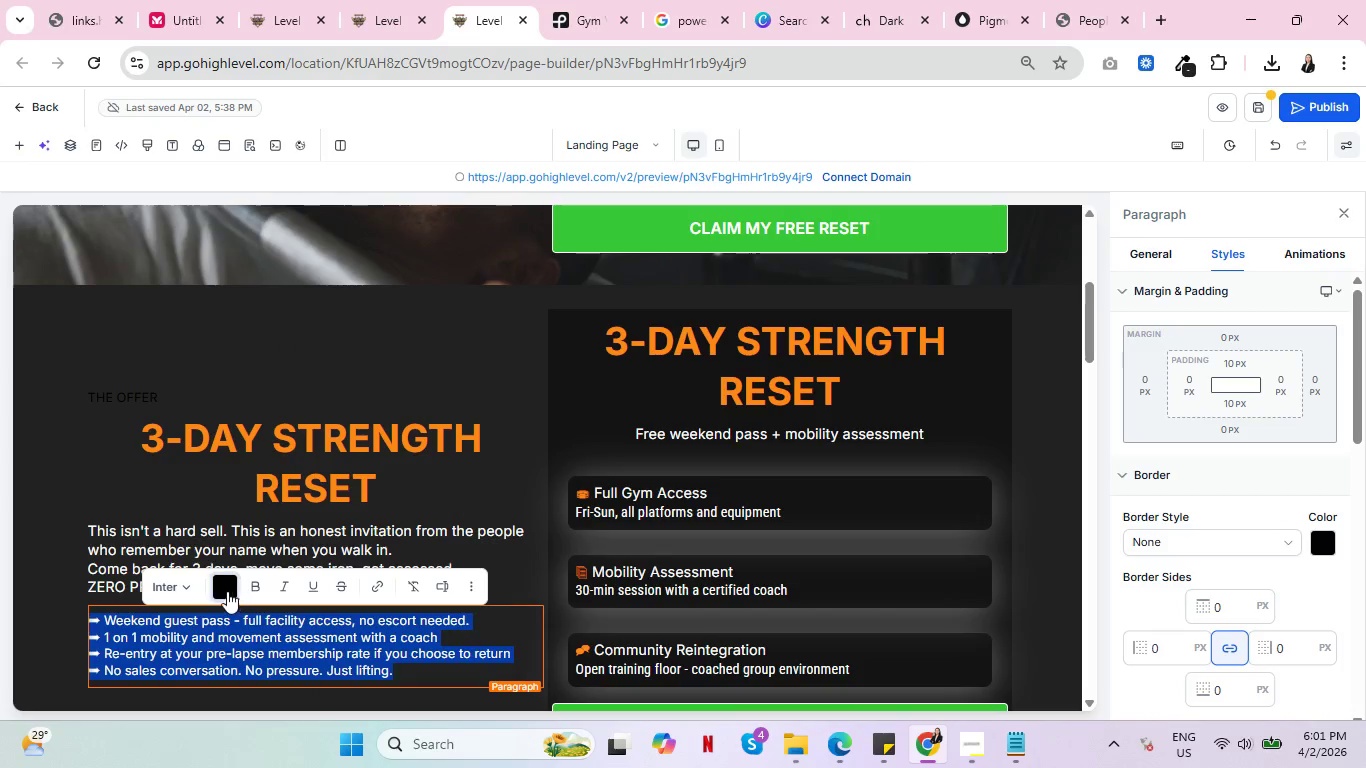 
left_click([219, 590])
 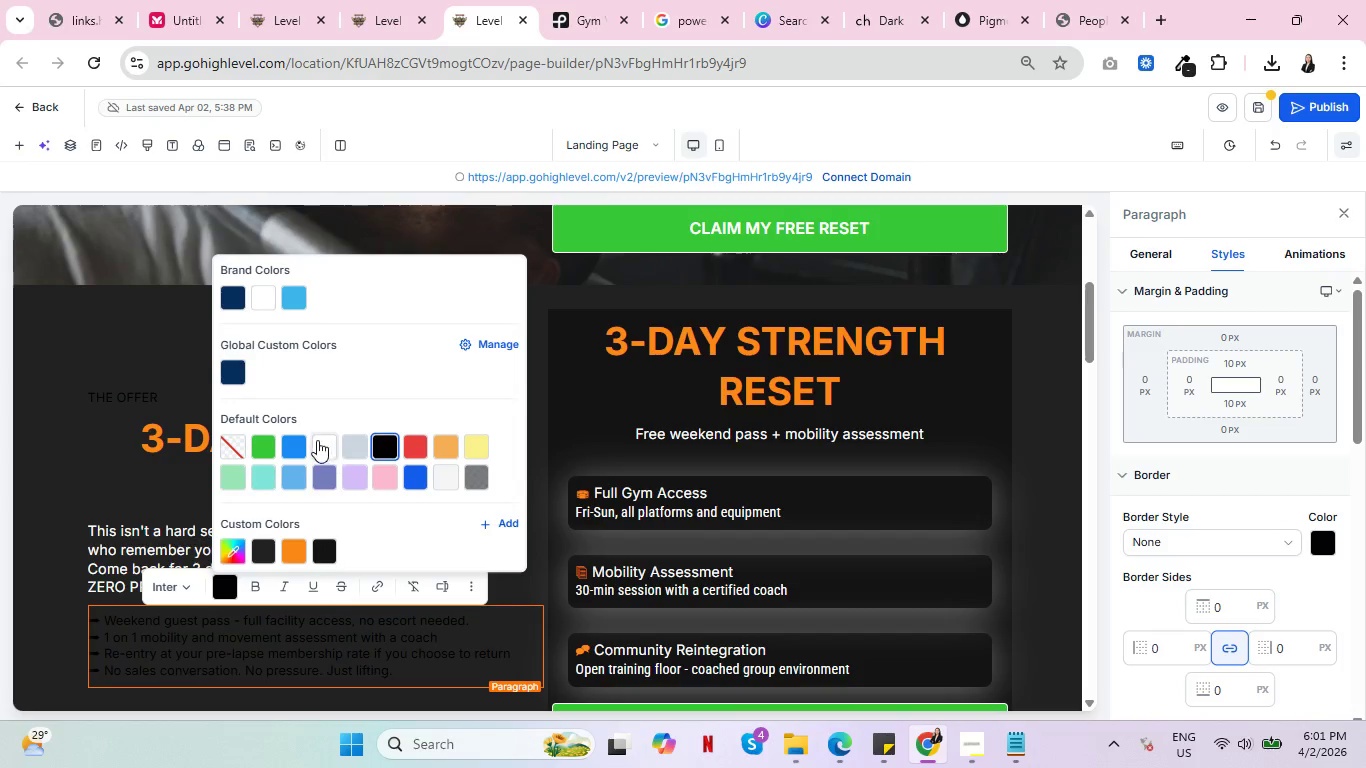 
left_click([316, 440])
 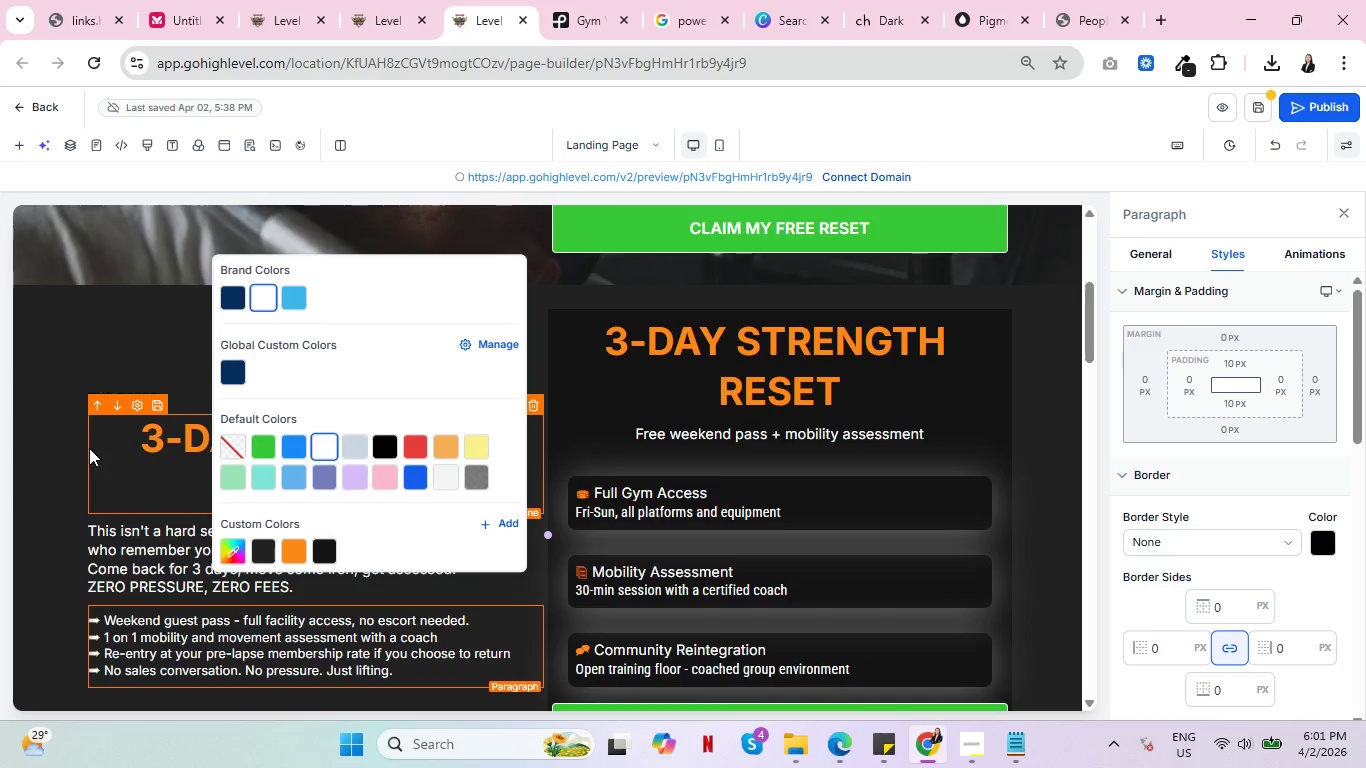 
left_click([89, 448])
 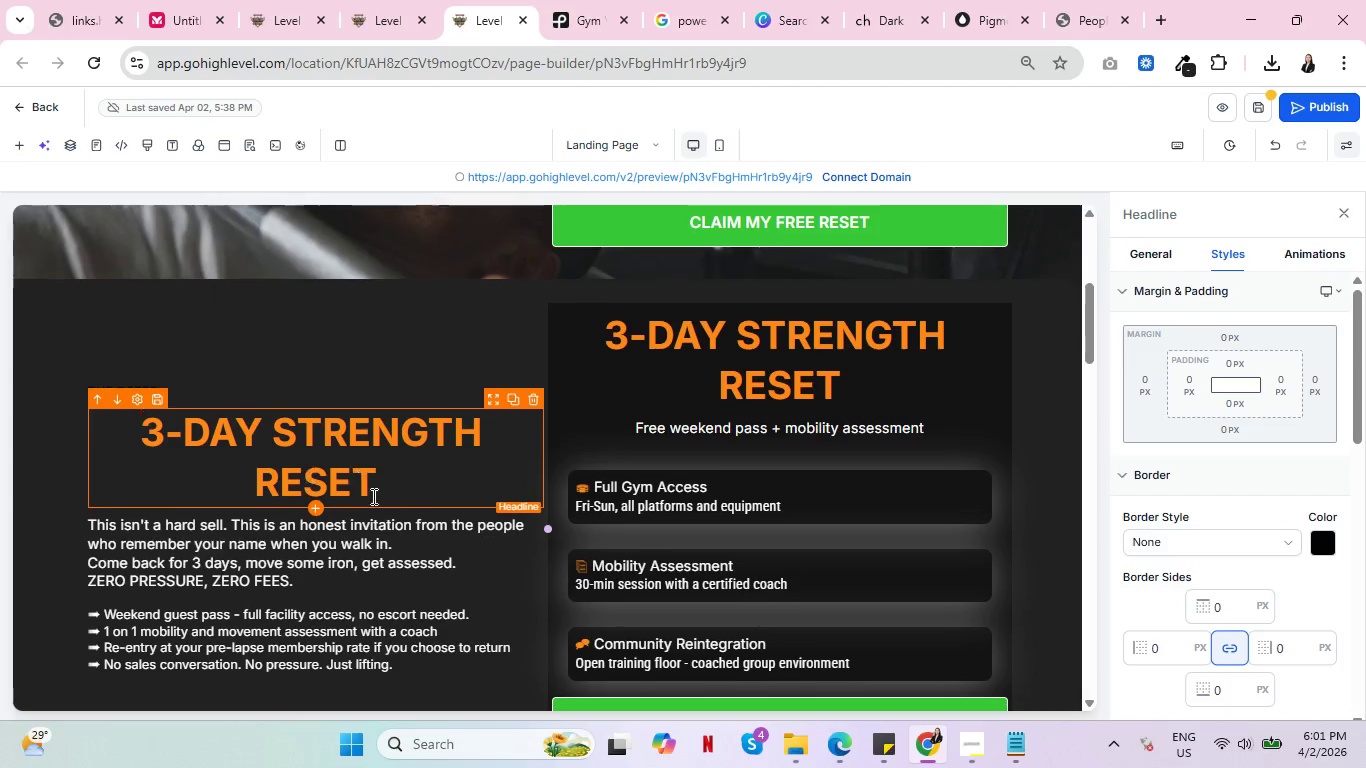 
scroll: coordinate [504, 512], scroll_direction: down, amount: 1.0
 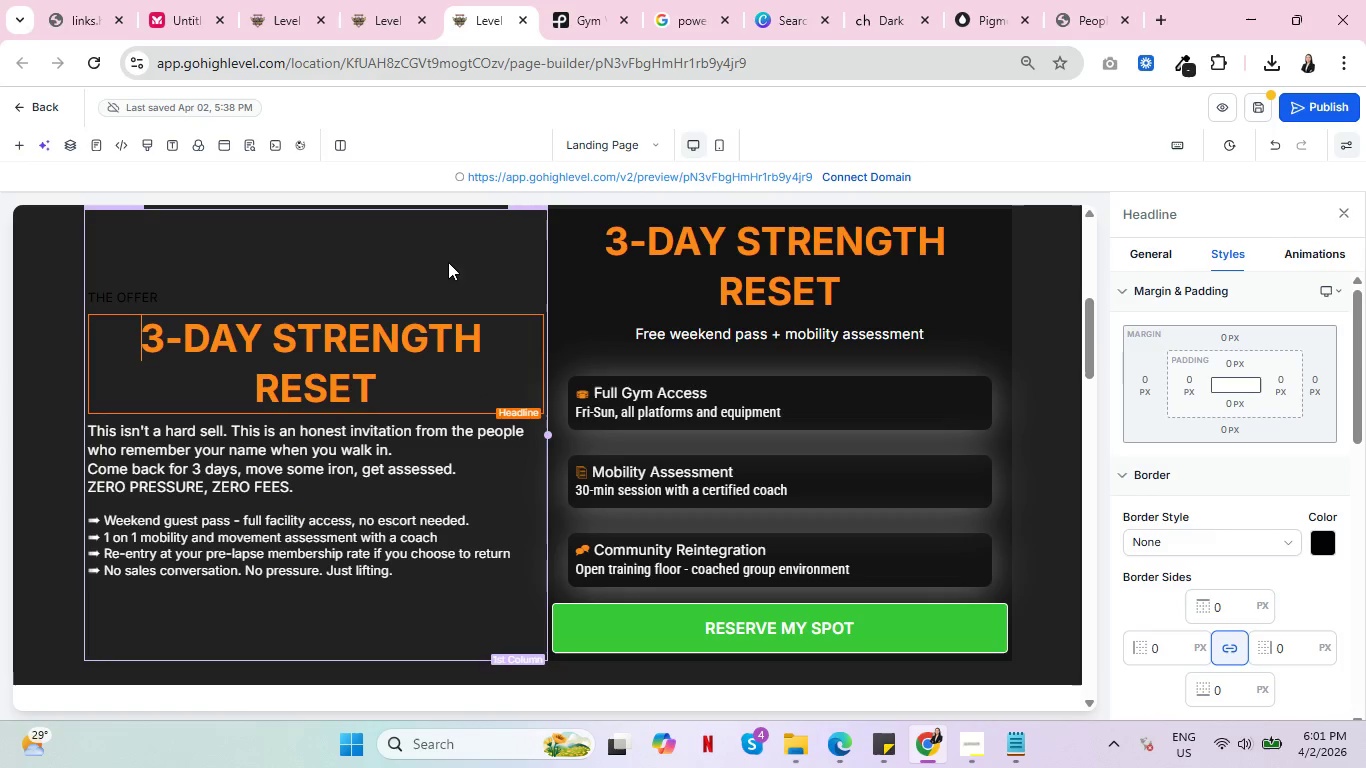 
left_click([448, 262])
 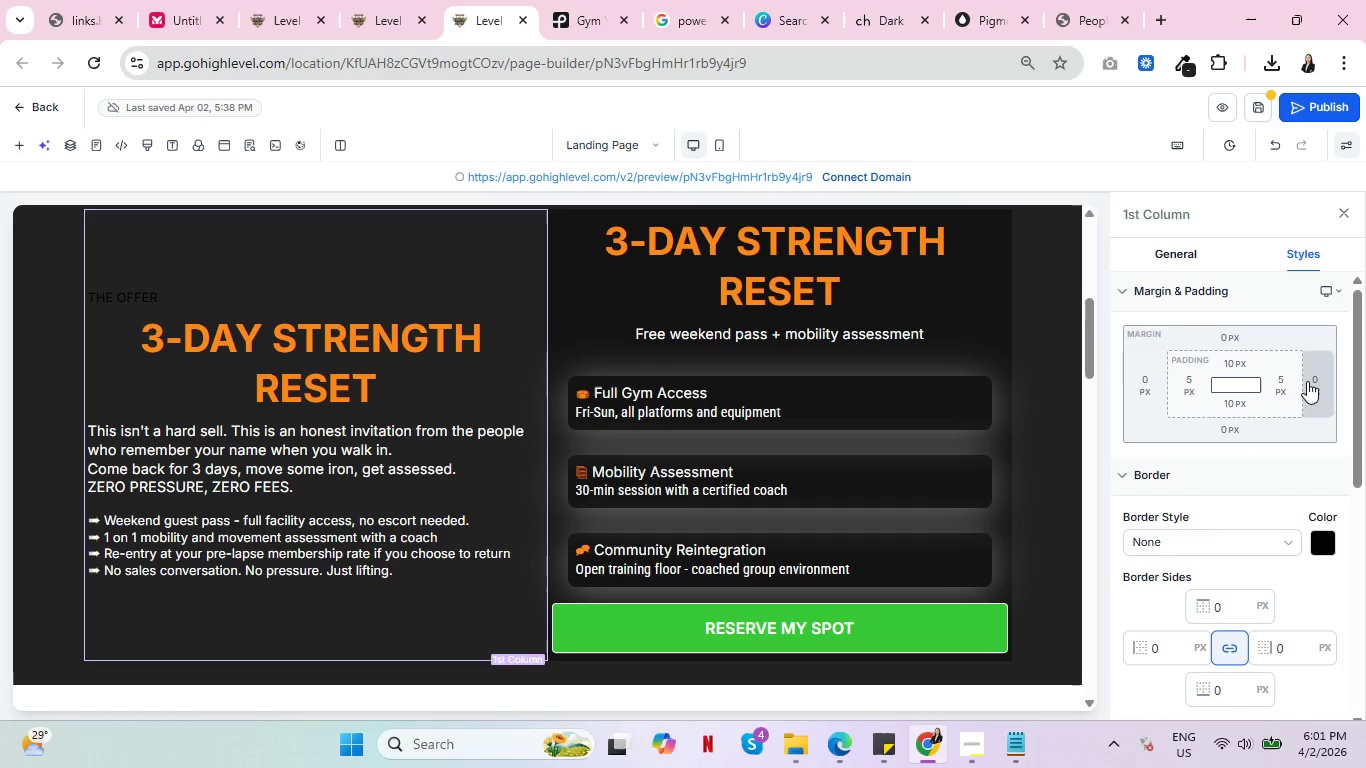 
left_click([1314, 382])
 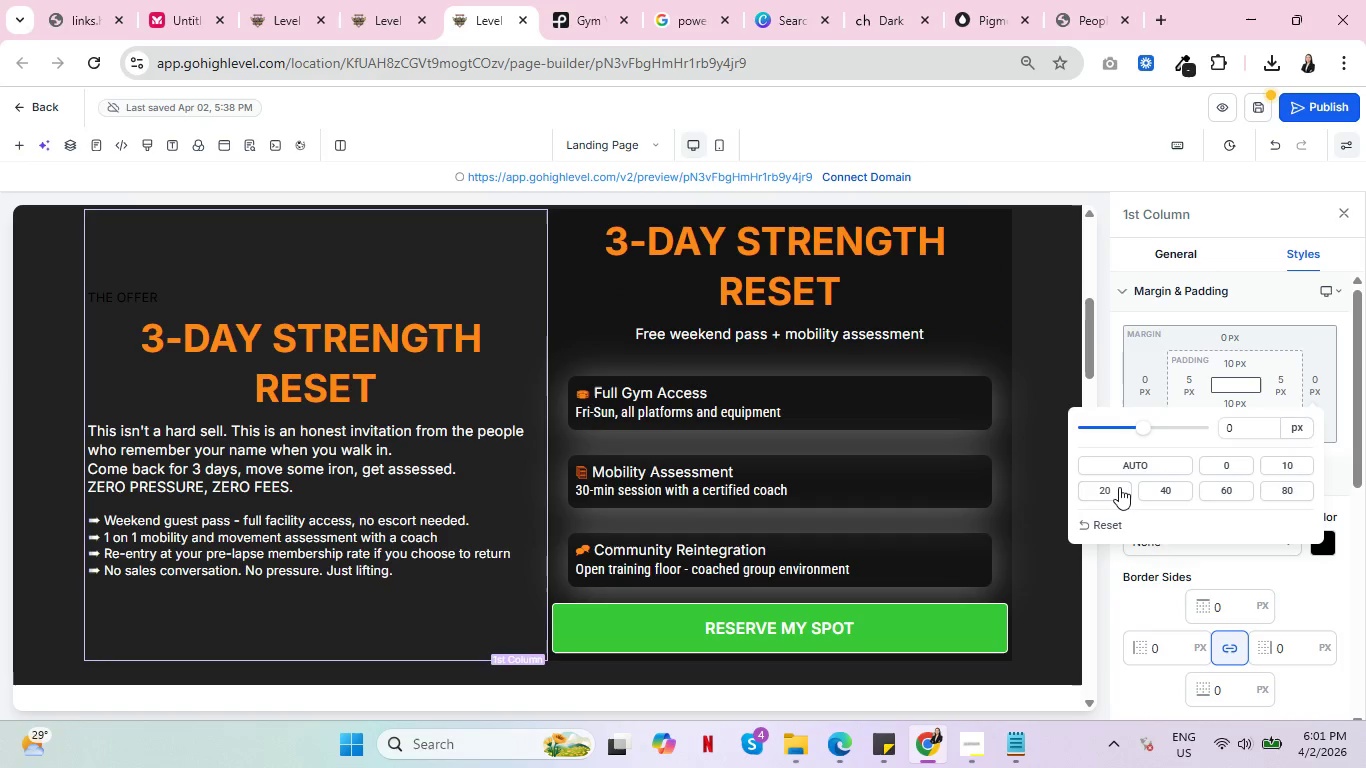 
left_click([1119, 487])
 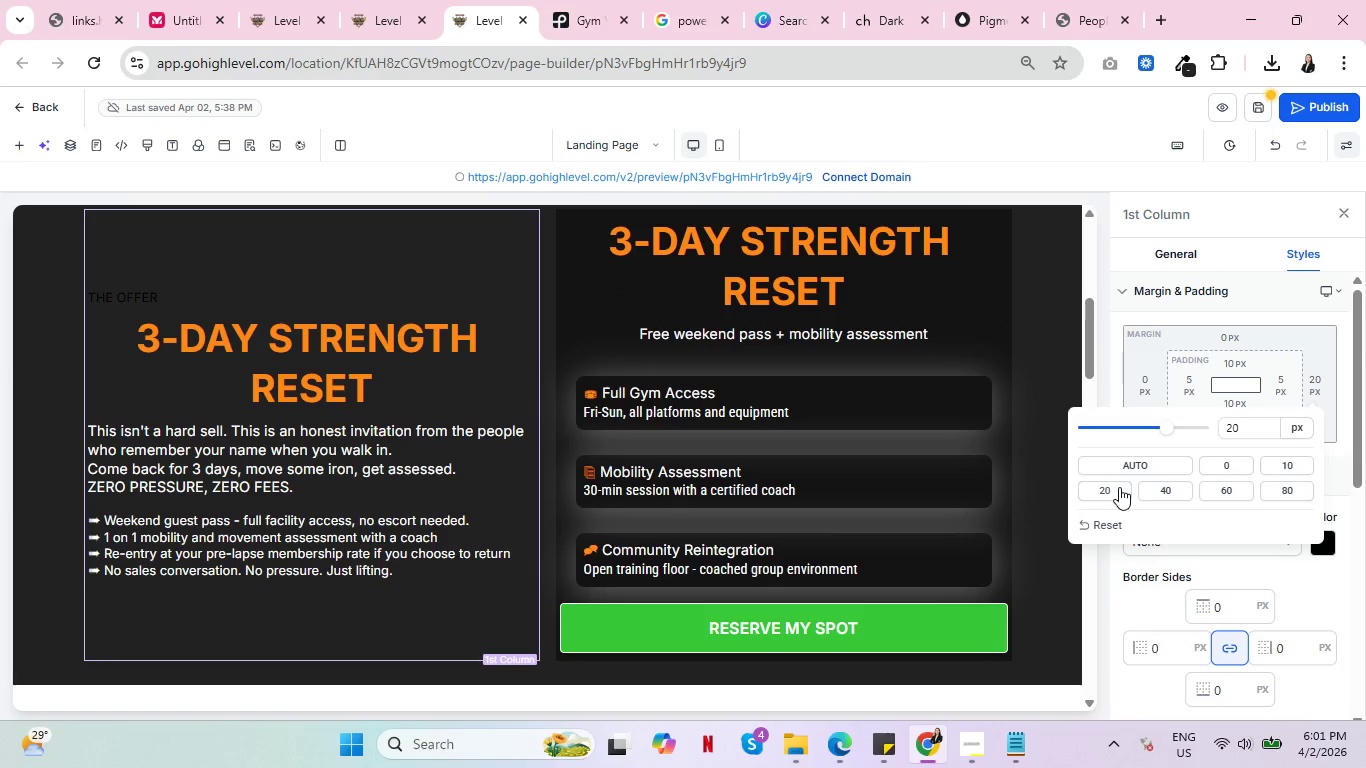 
wait(6.06)
 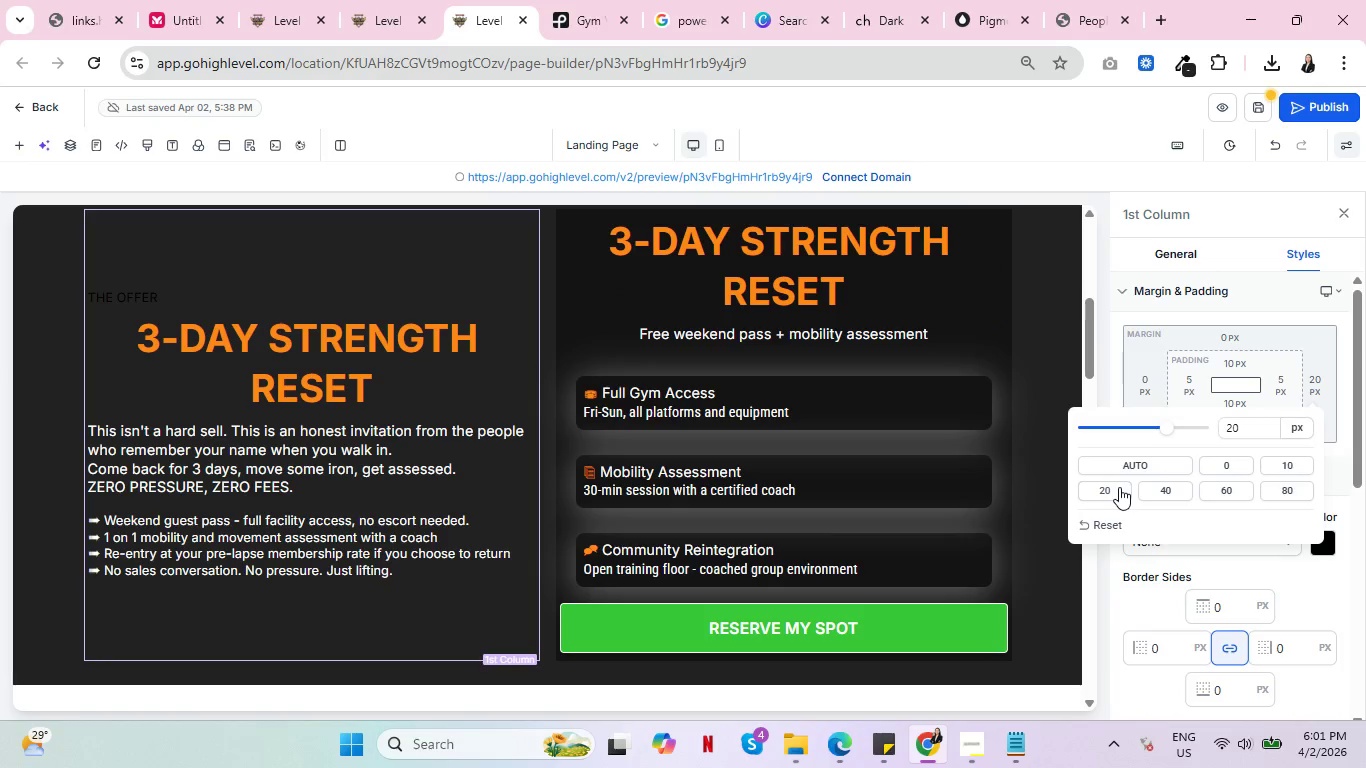 
left_click([1021, 502])
 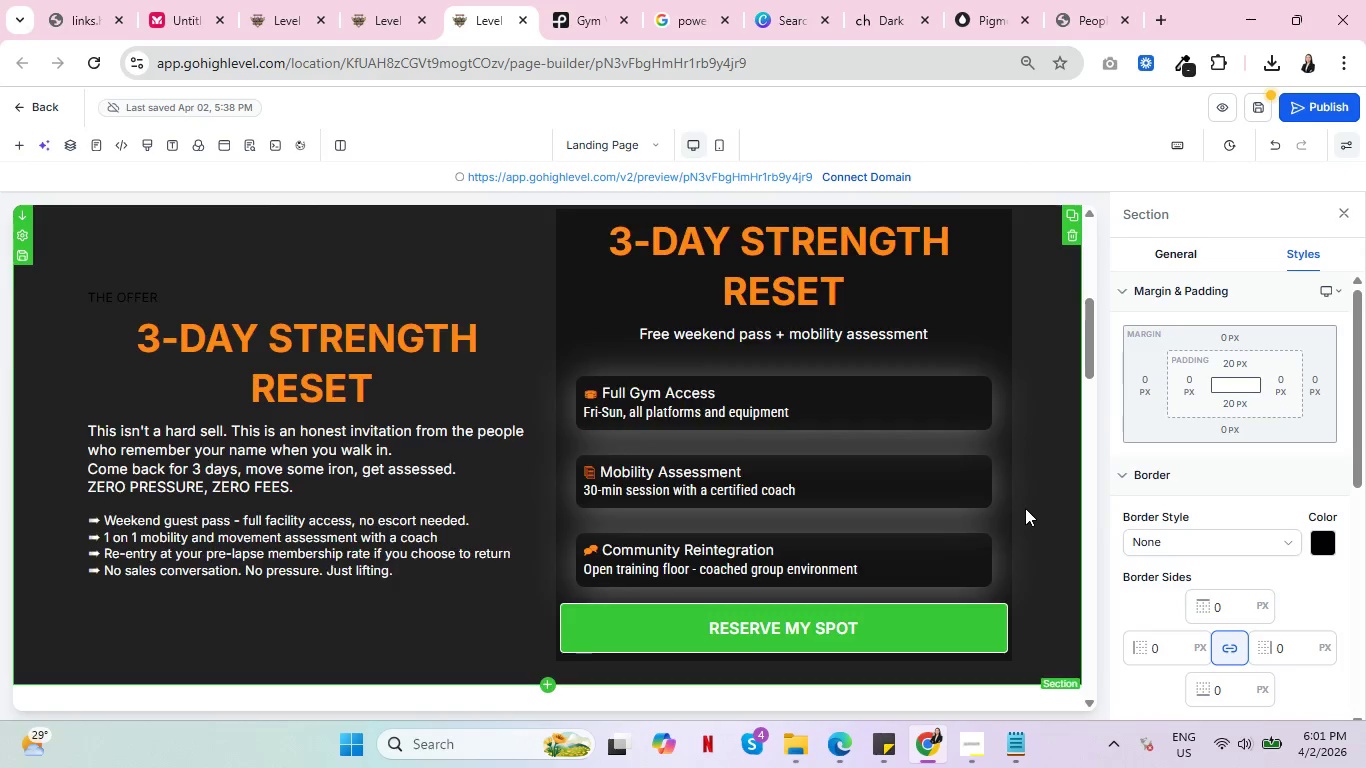 
scroll: coordinate [1024, 509], scroll_direction: up, amount: 3.0
 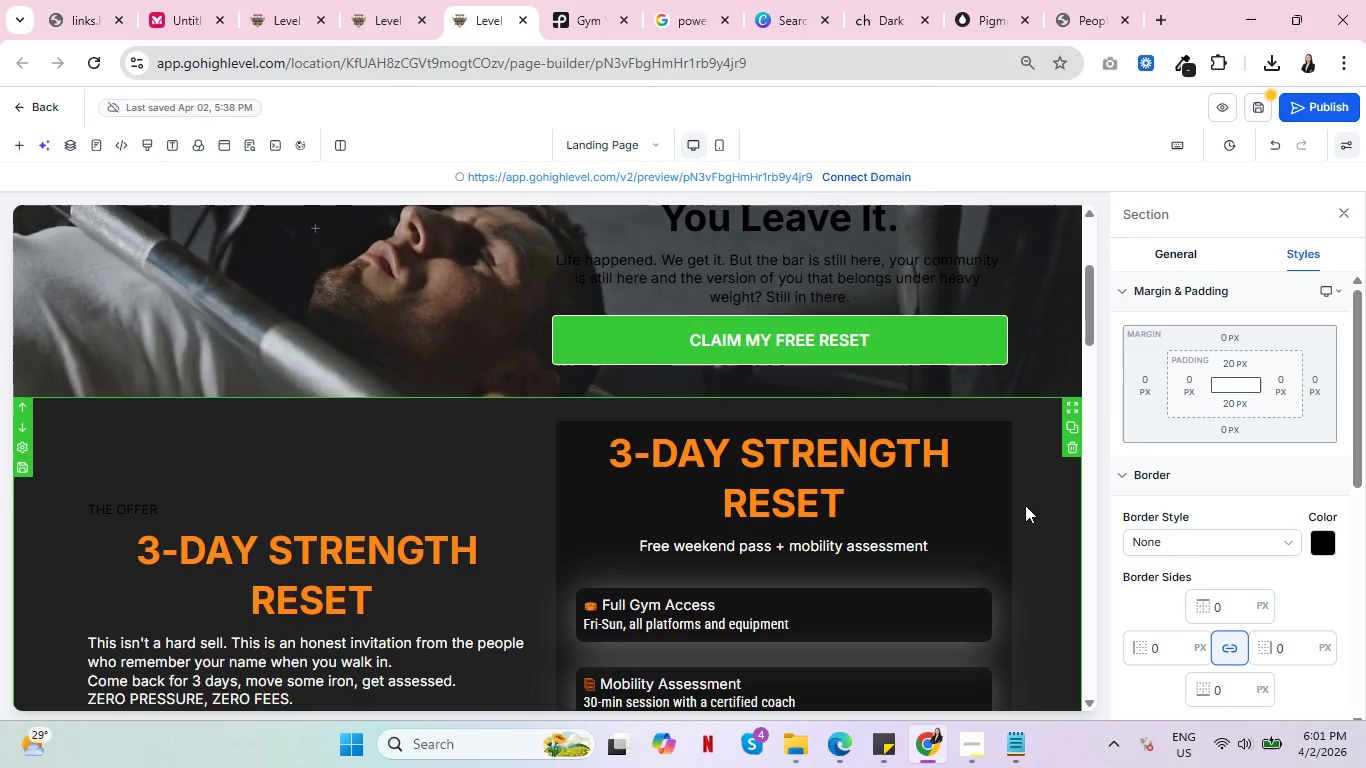 
scroll: coordinate [1025, 505], scroll_direction: down, amount: 3.0
 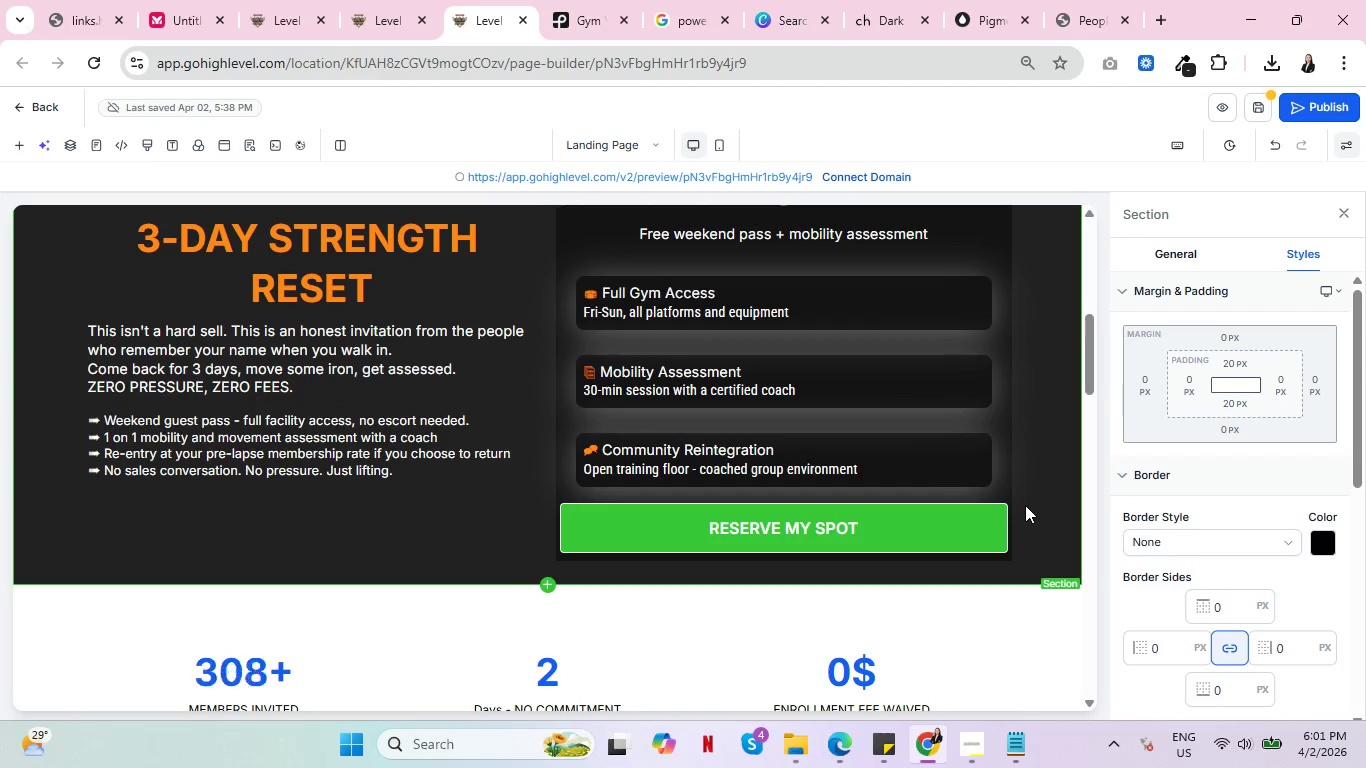 
key(Control+ControlLeft)
 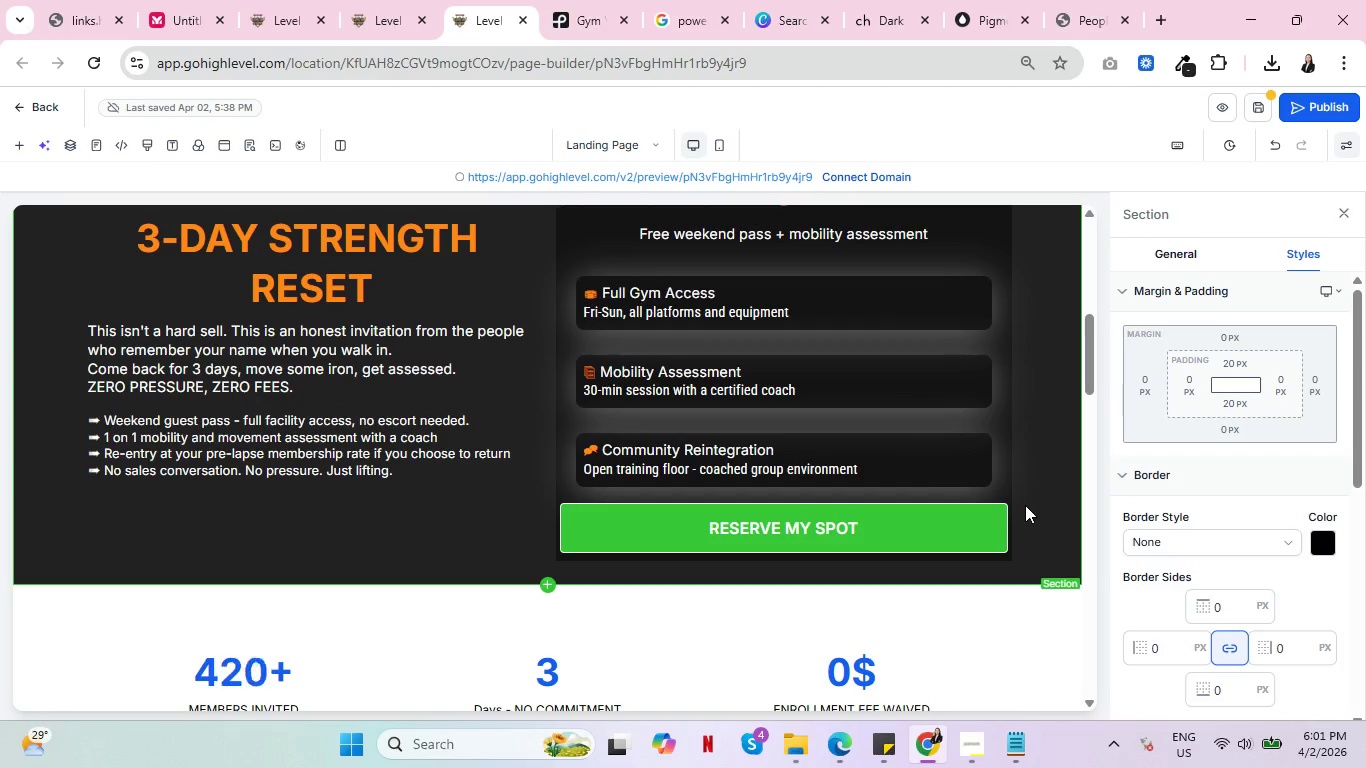 
key(Control+ControlLeft)
 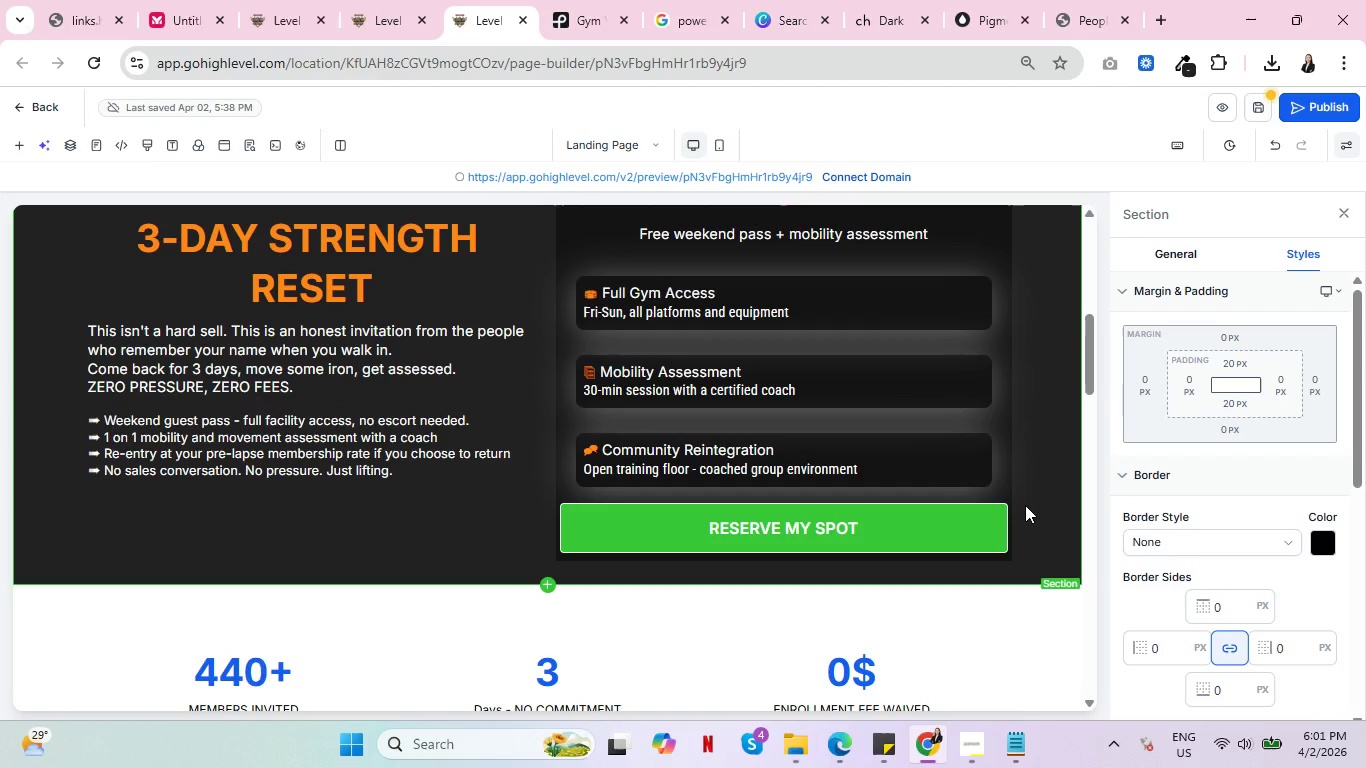 
key(Control+ControlLeft)
 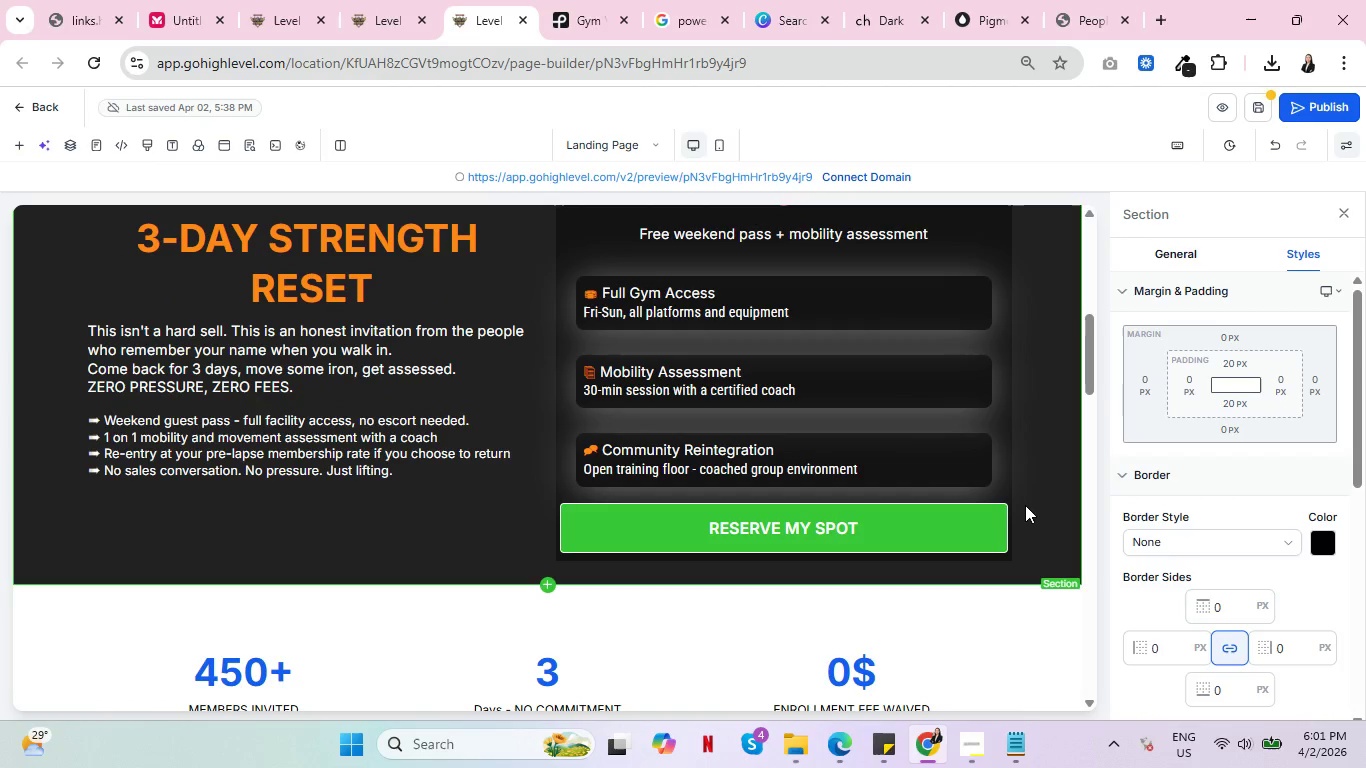 
key(Control+ControlLeft)
 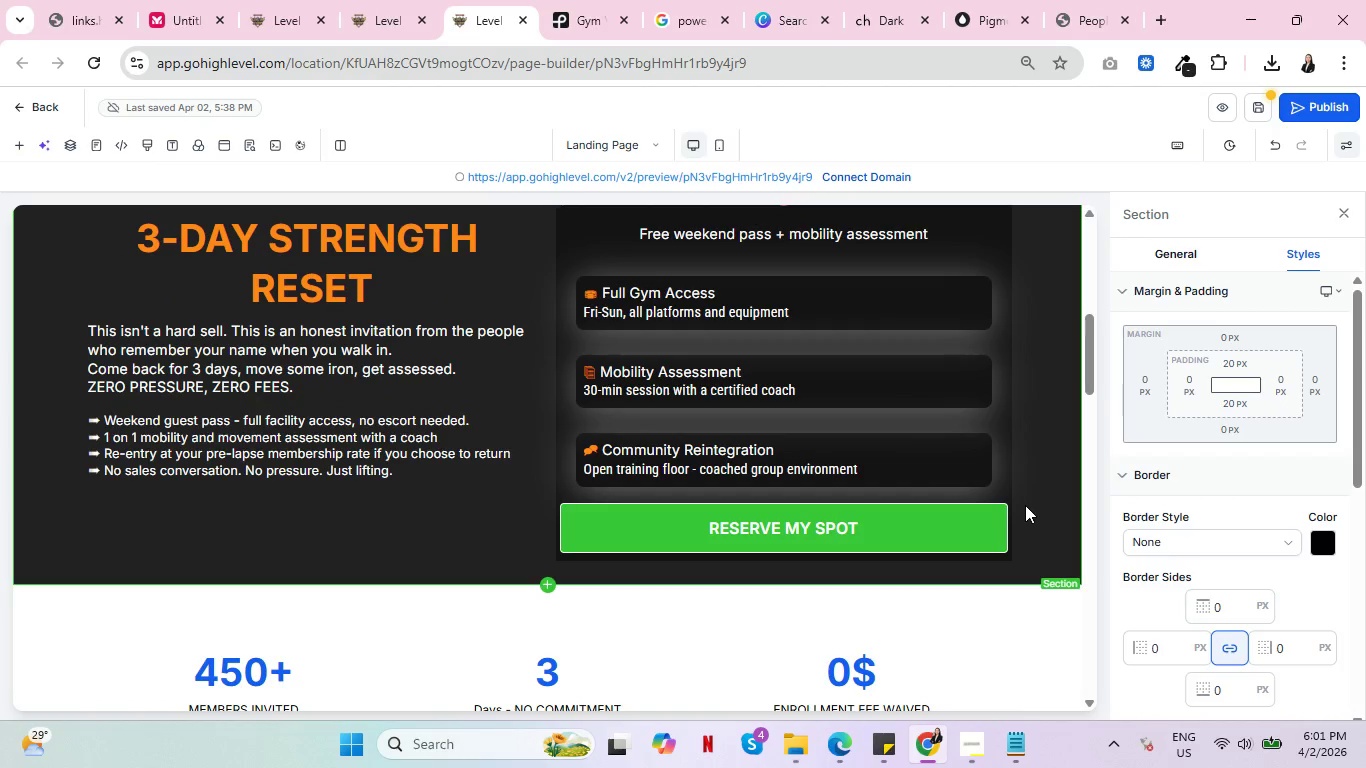 
key(Control+ControlLeft)
 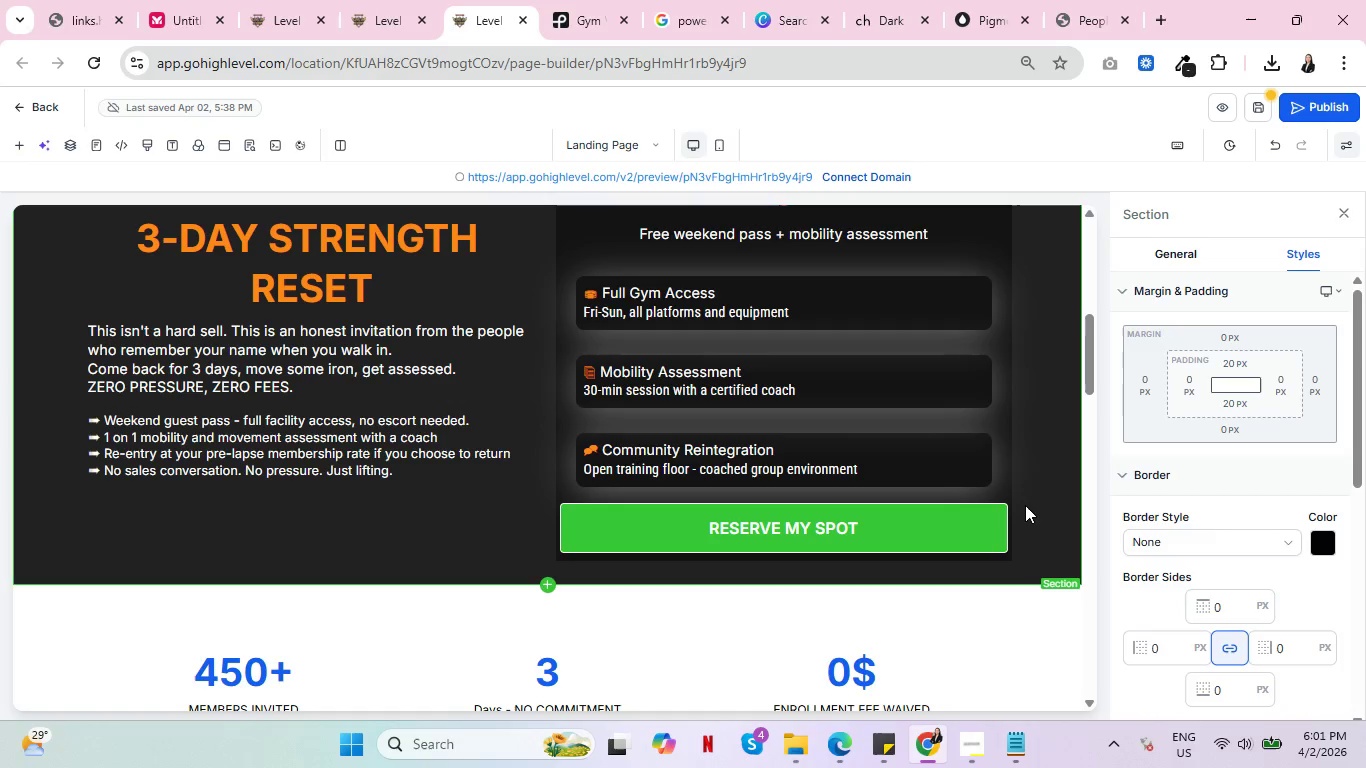 
wait(10.61)
 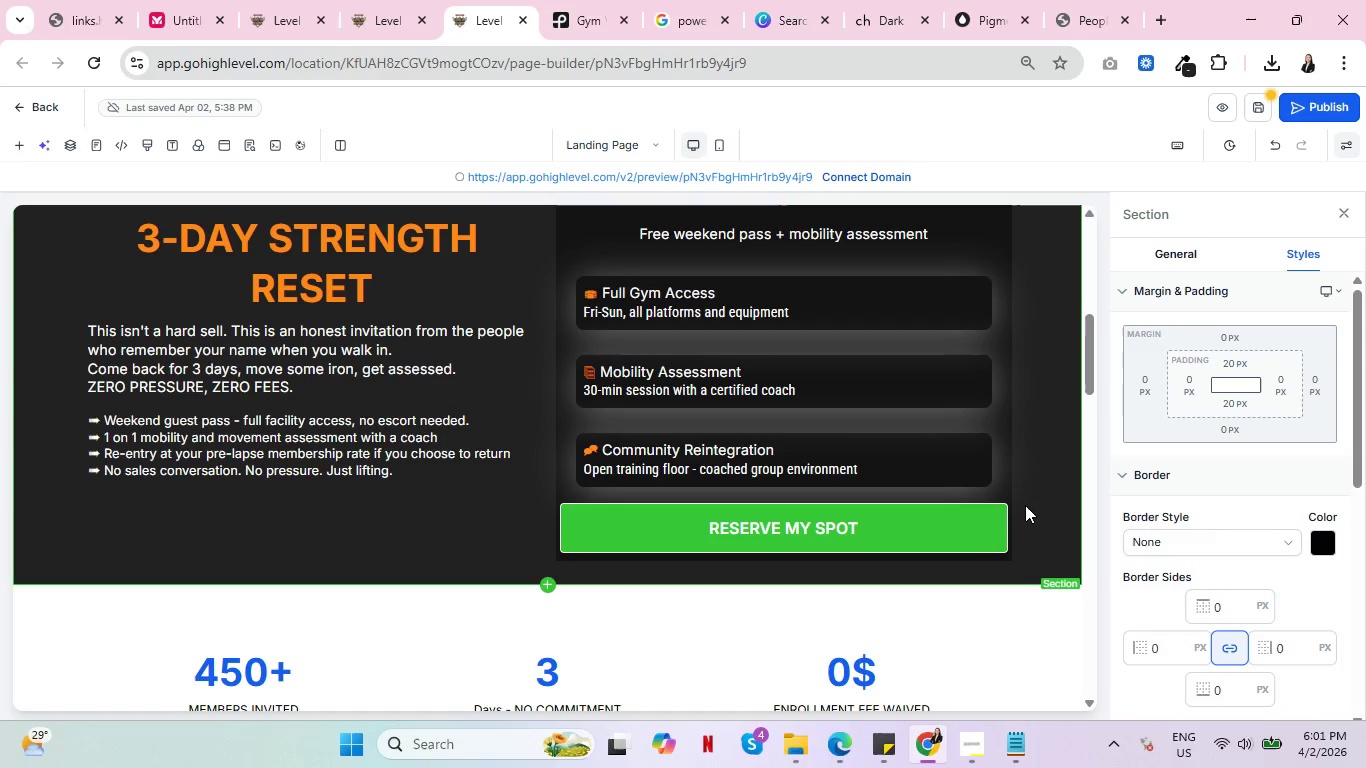 
key(Control+ControlLeft)
 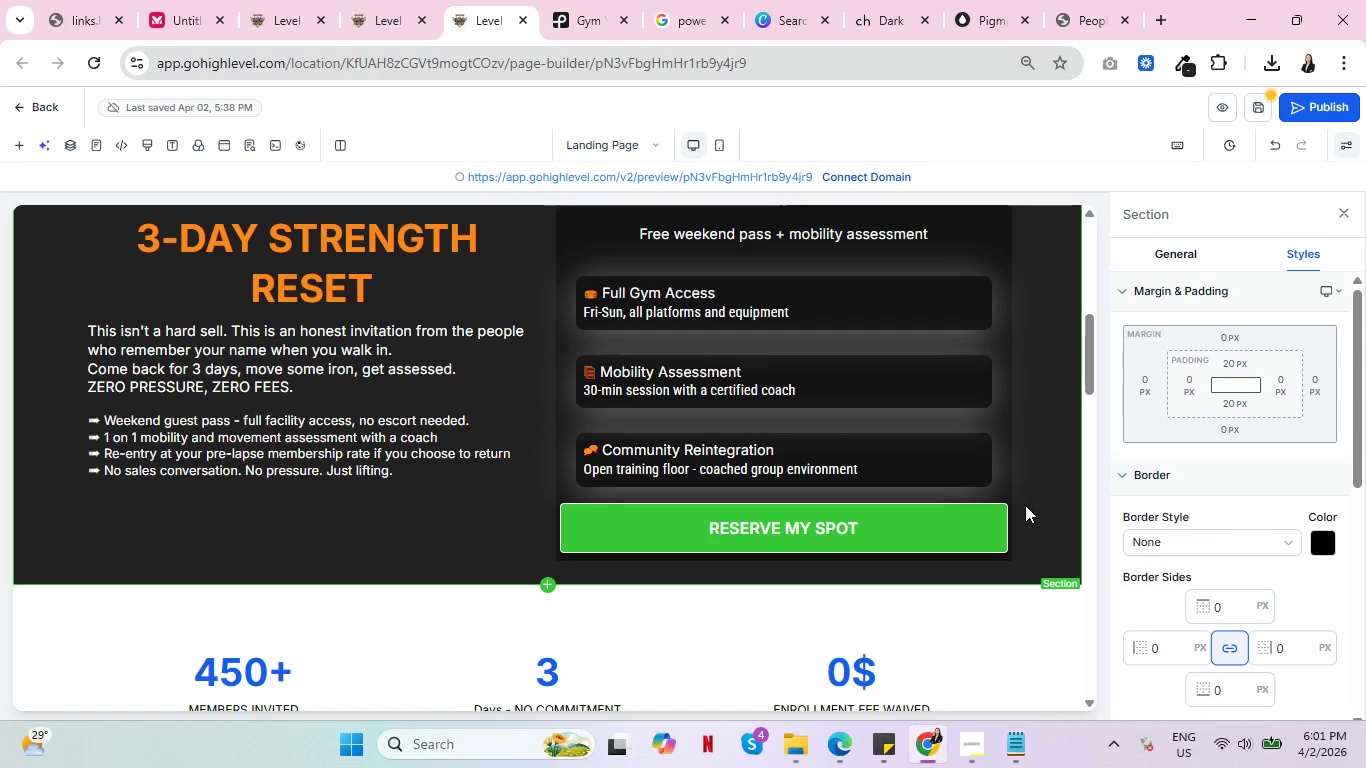 
key(Control+ControlLeft)
 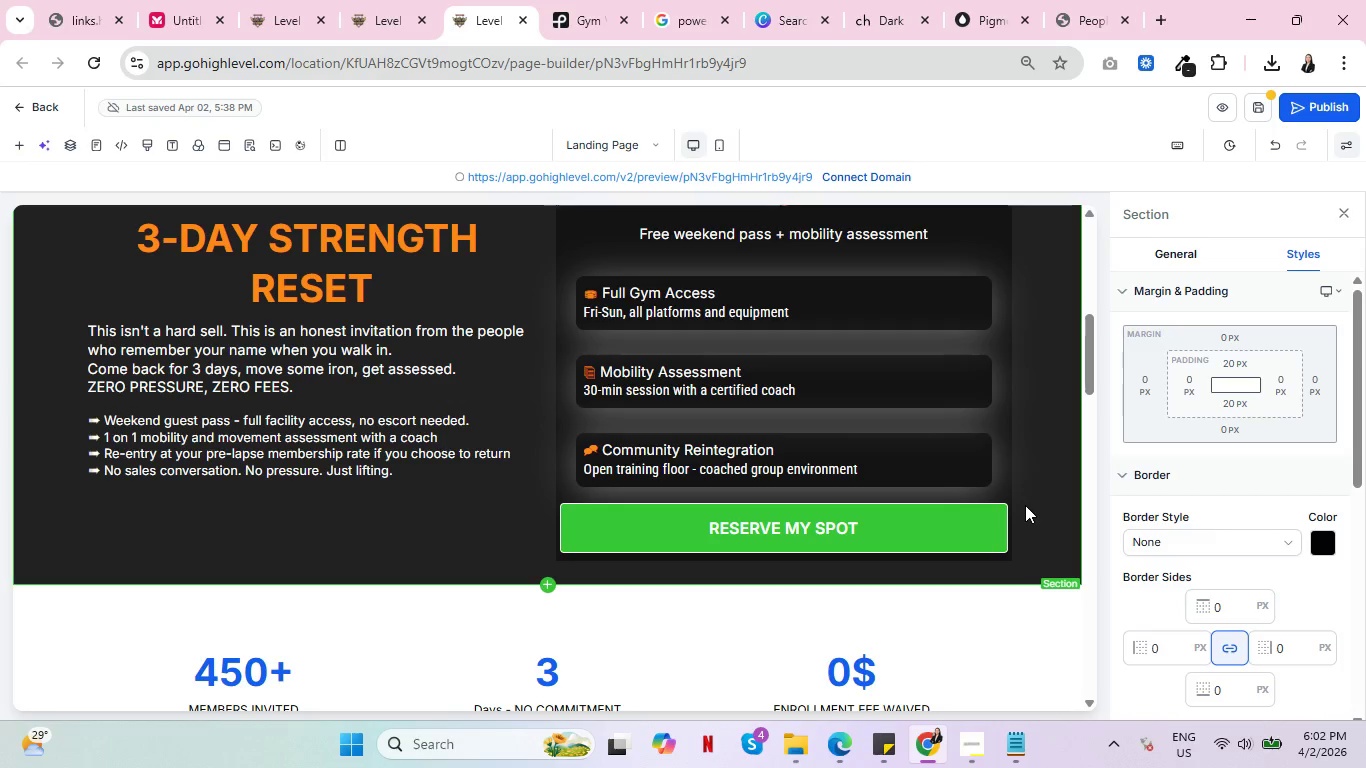 
wait(10.5)
 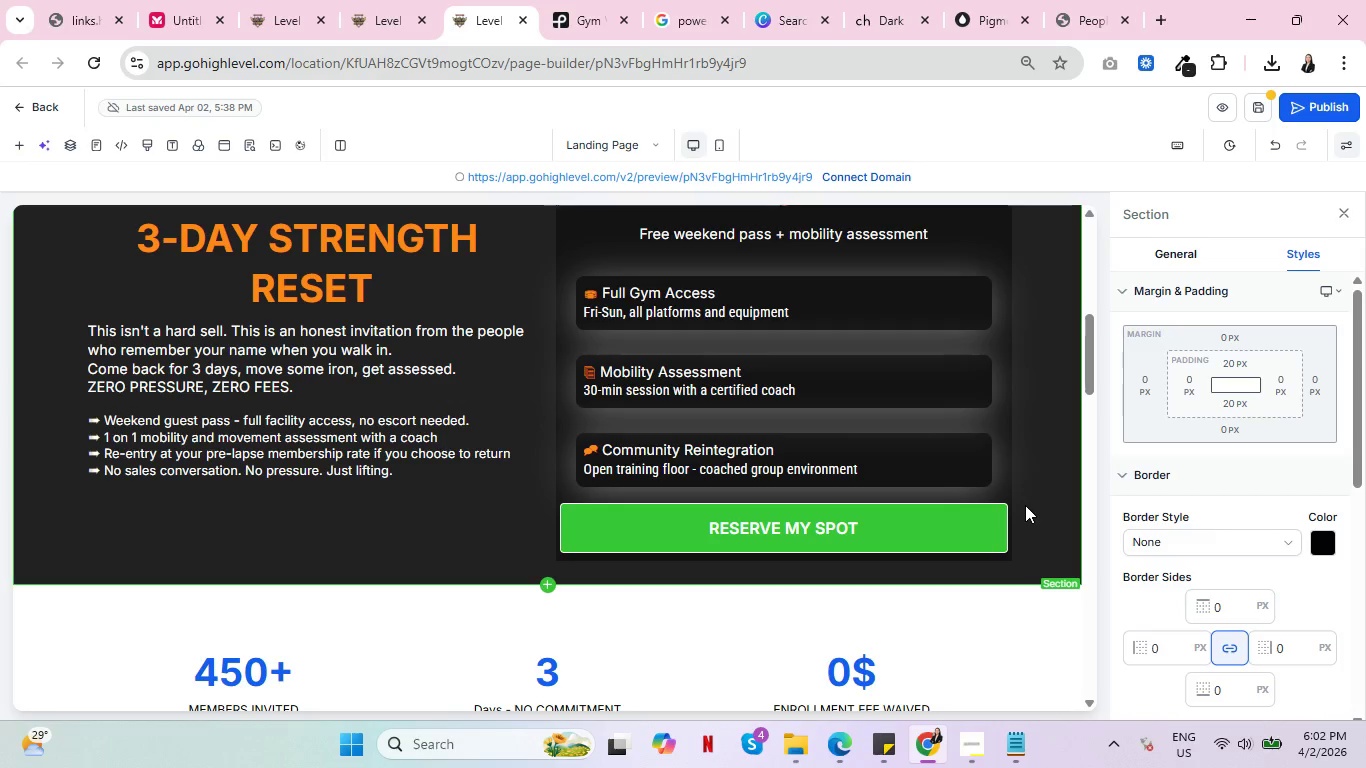 
scroll: coordinate [557, 480], scroll_direction: down, amount: 3.0
 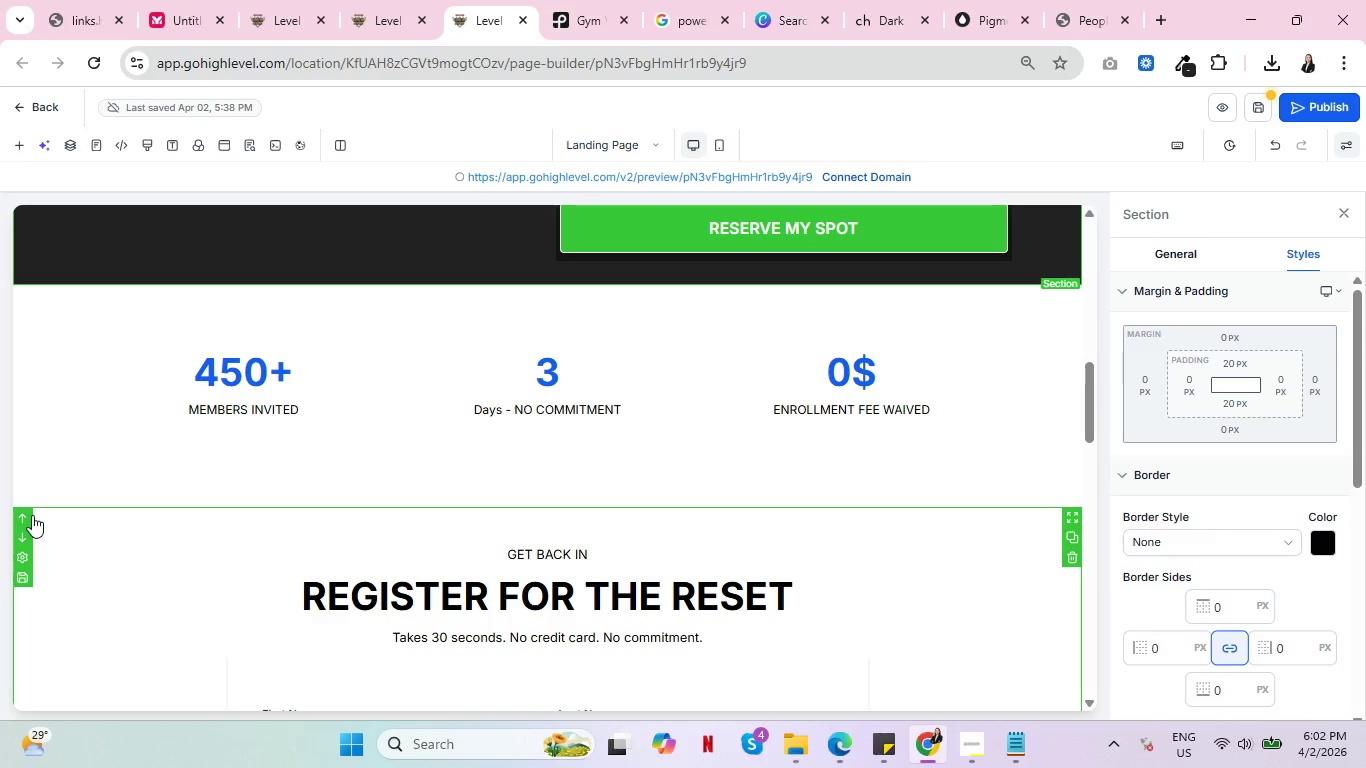 
left_click([32, 515])
 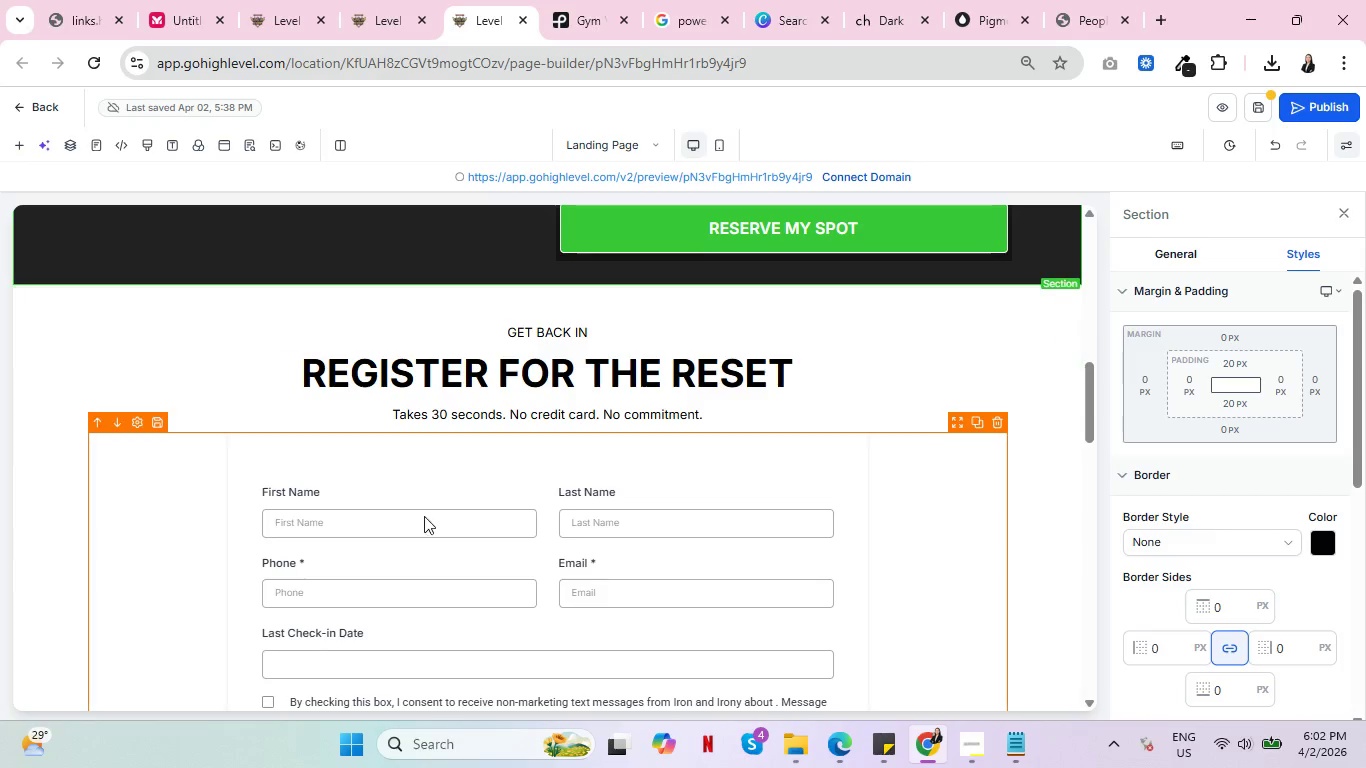 
scroll: coordinate [294, 532], scroll_direction: up, amount: 6.0
 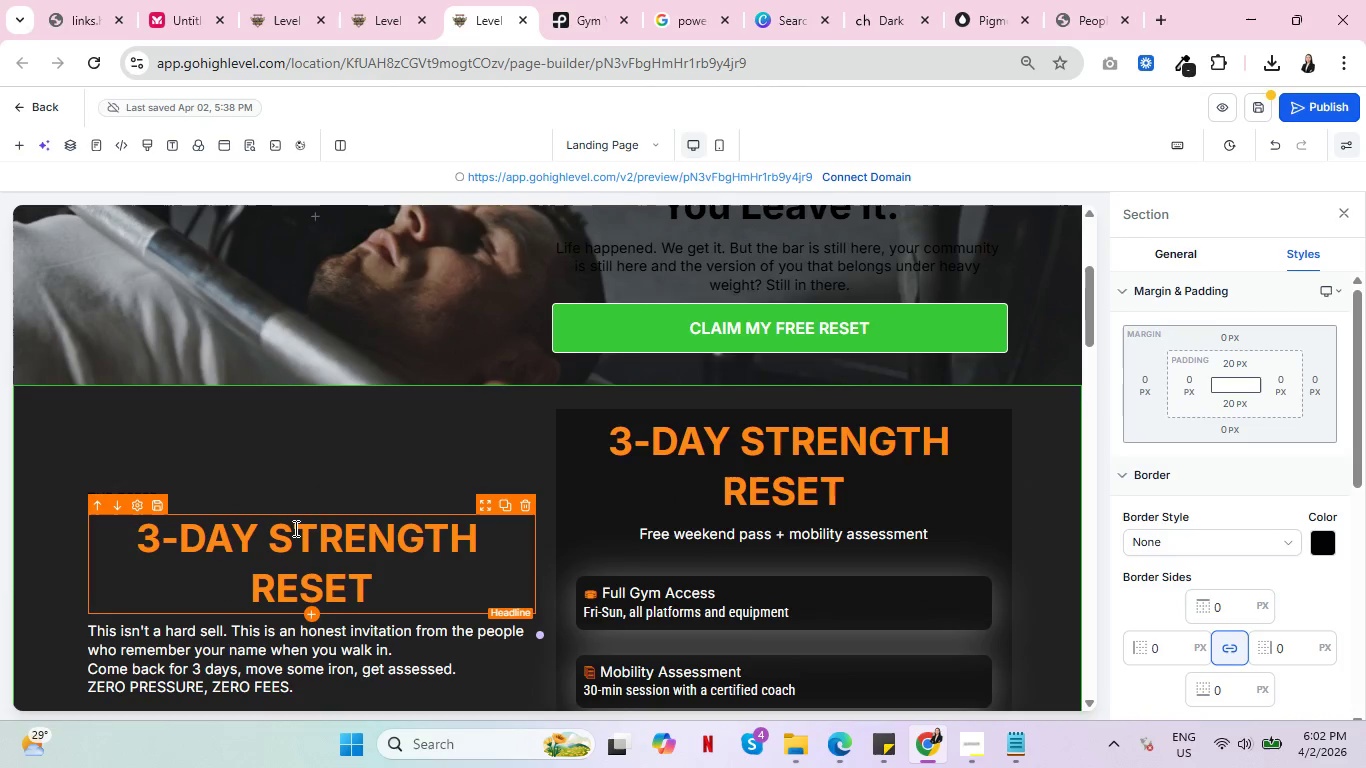 
wait(5.76)
 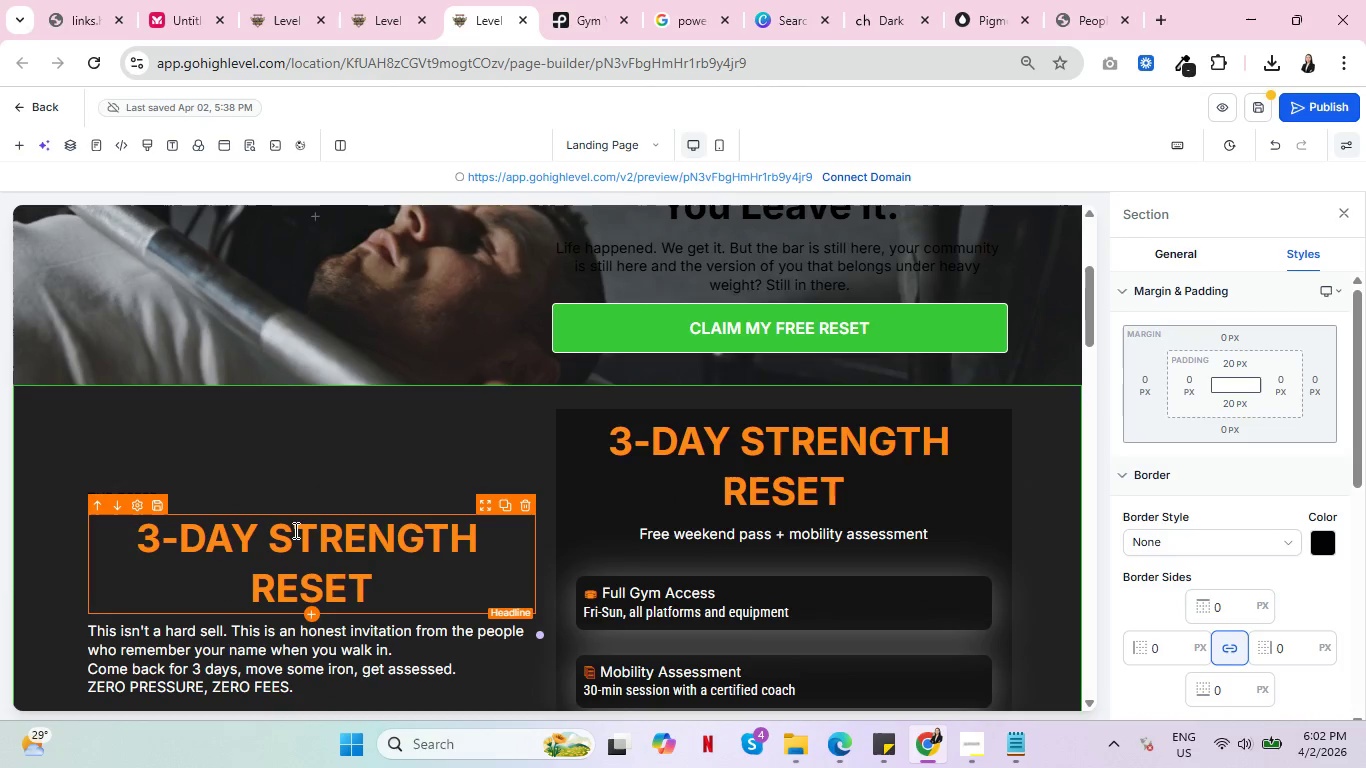 
left_click([567, 316])
 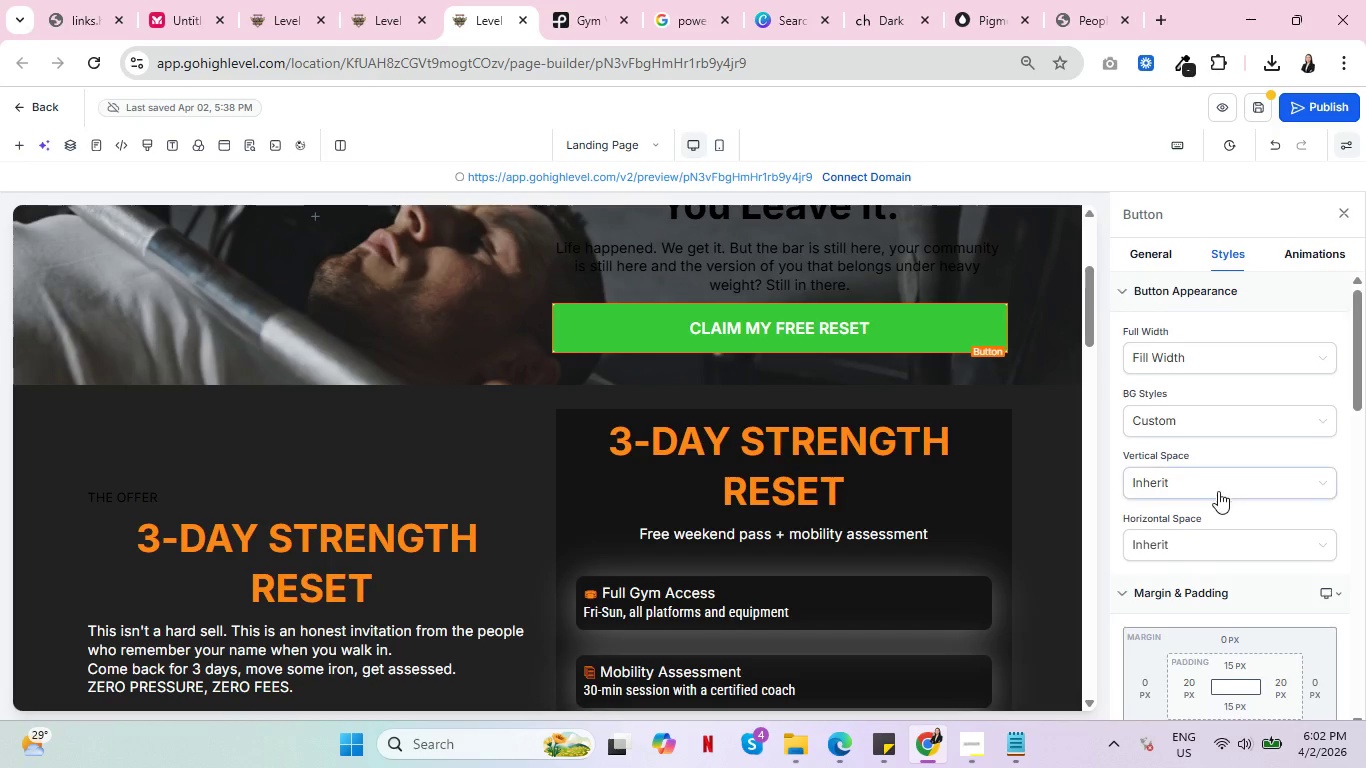 
scroll: coordinate [1251, 476], scroll_direction: down, amount: 8.0
 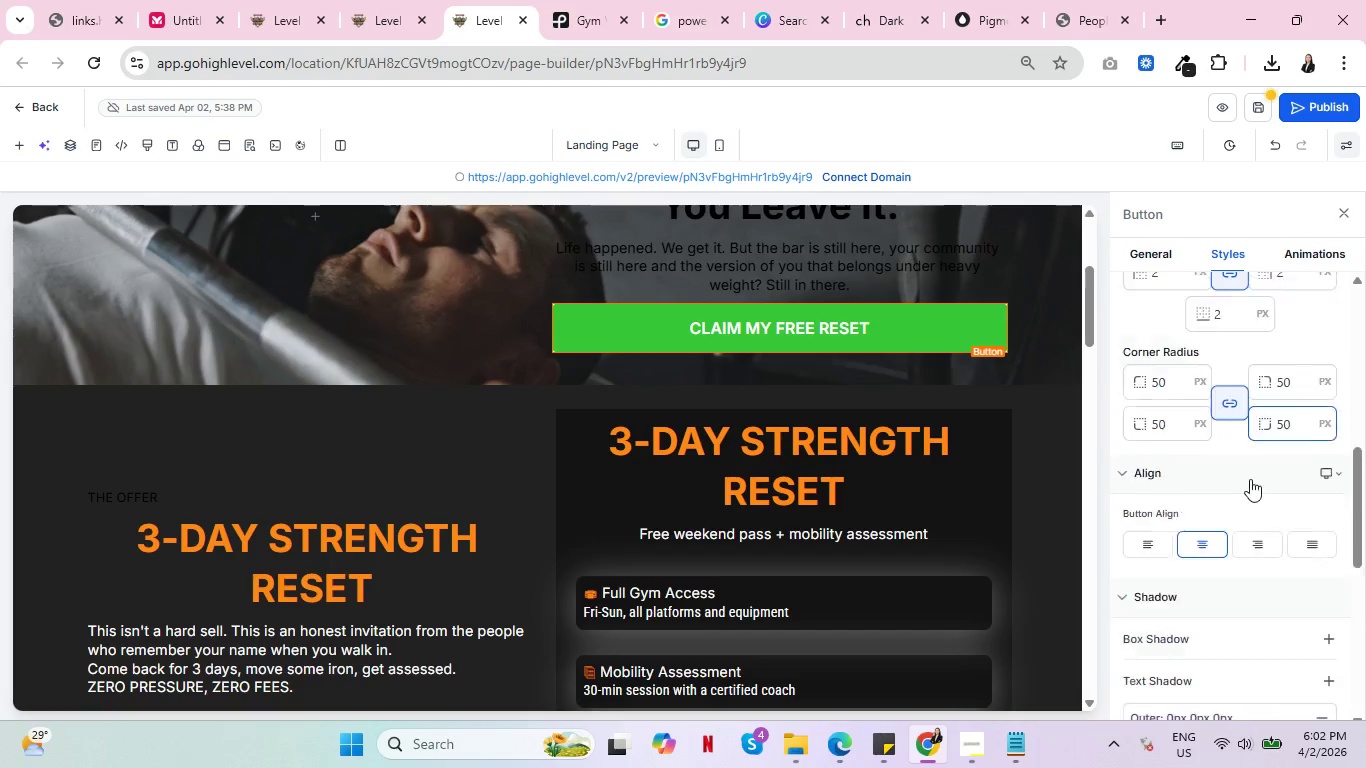 
scroll: coordinate [1251, 479], scroll_direction: up, amount: 15.0
 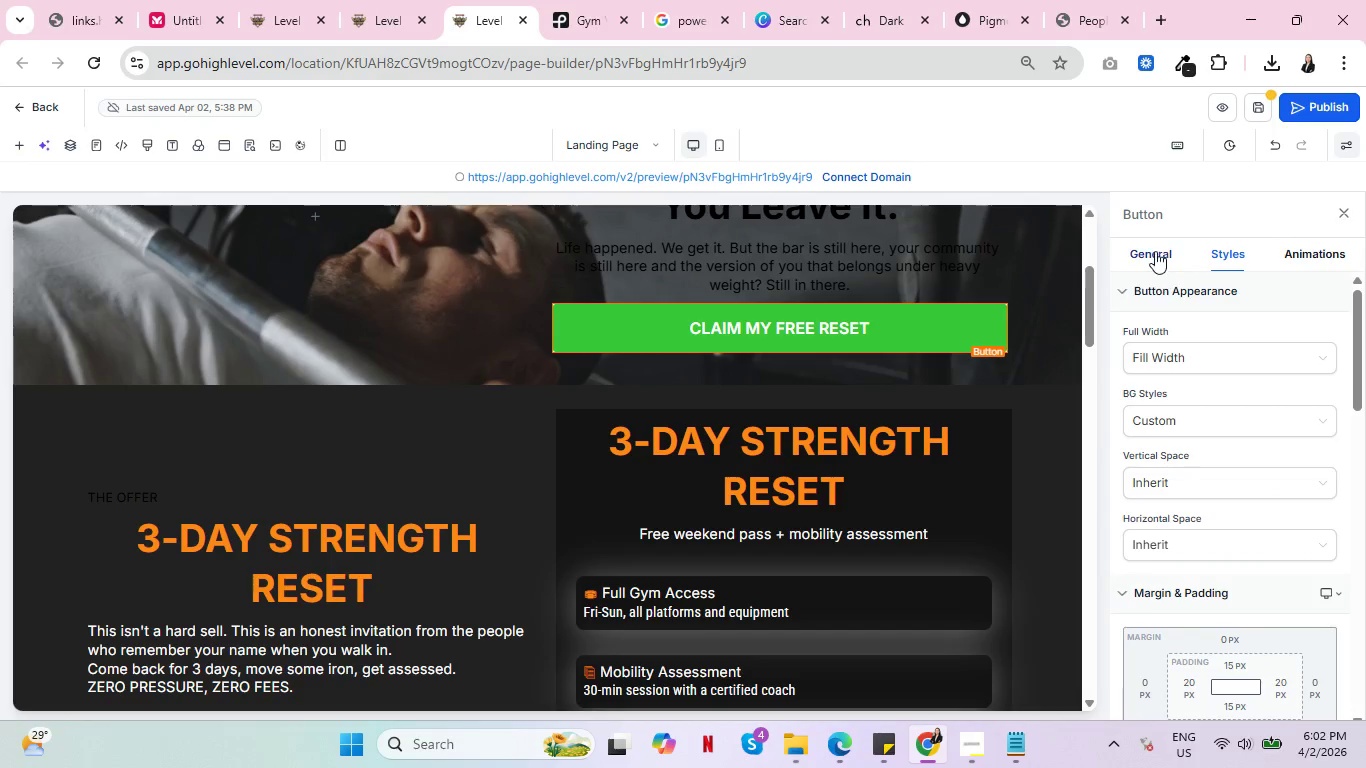 
left_click([1155, 251])
 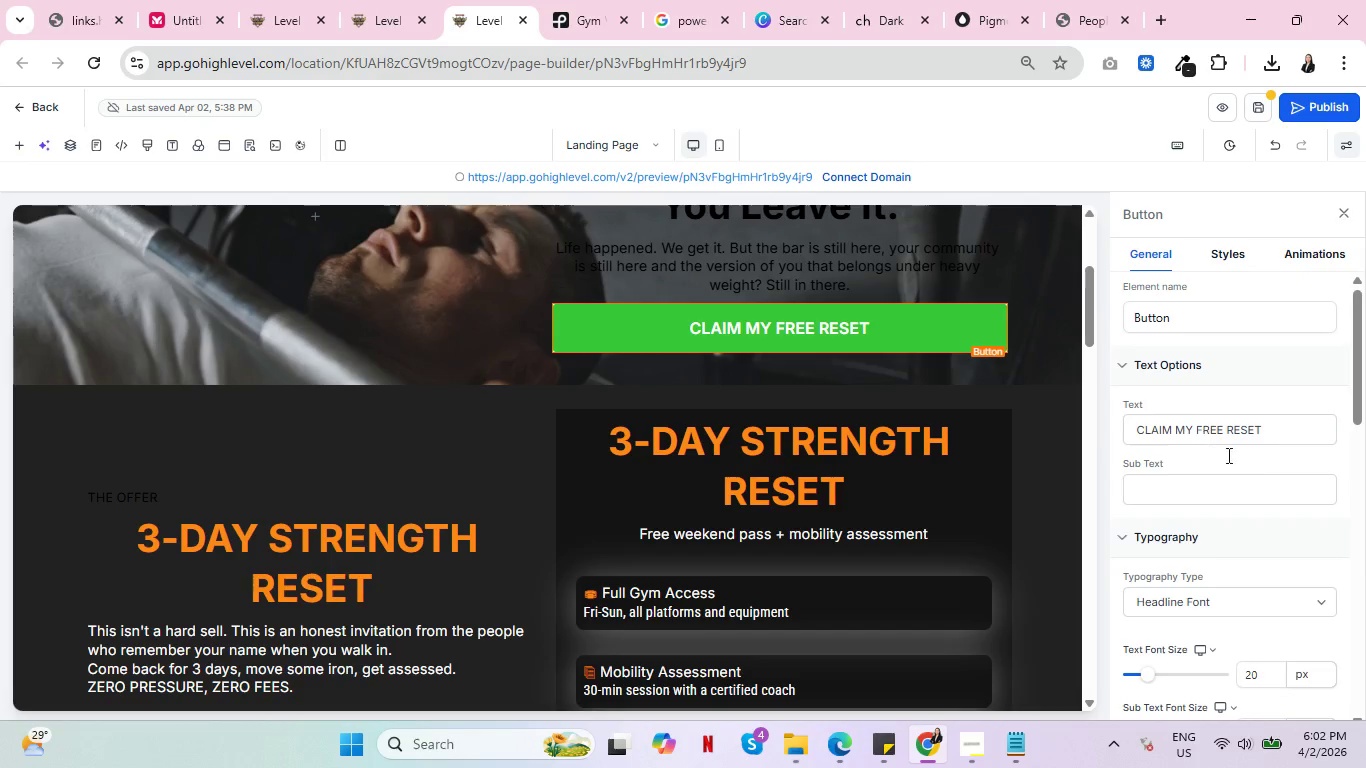 
scroll: coordinate [1264, 461], scroll_direction: down, amount: 9.0
 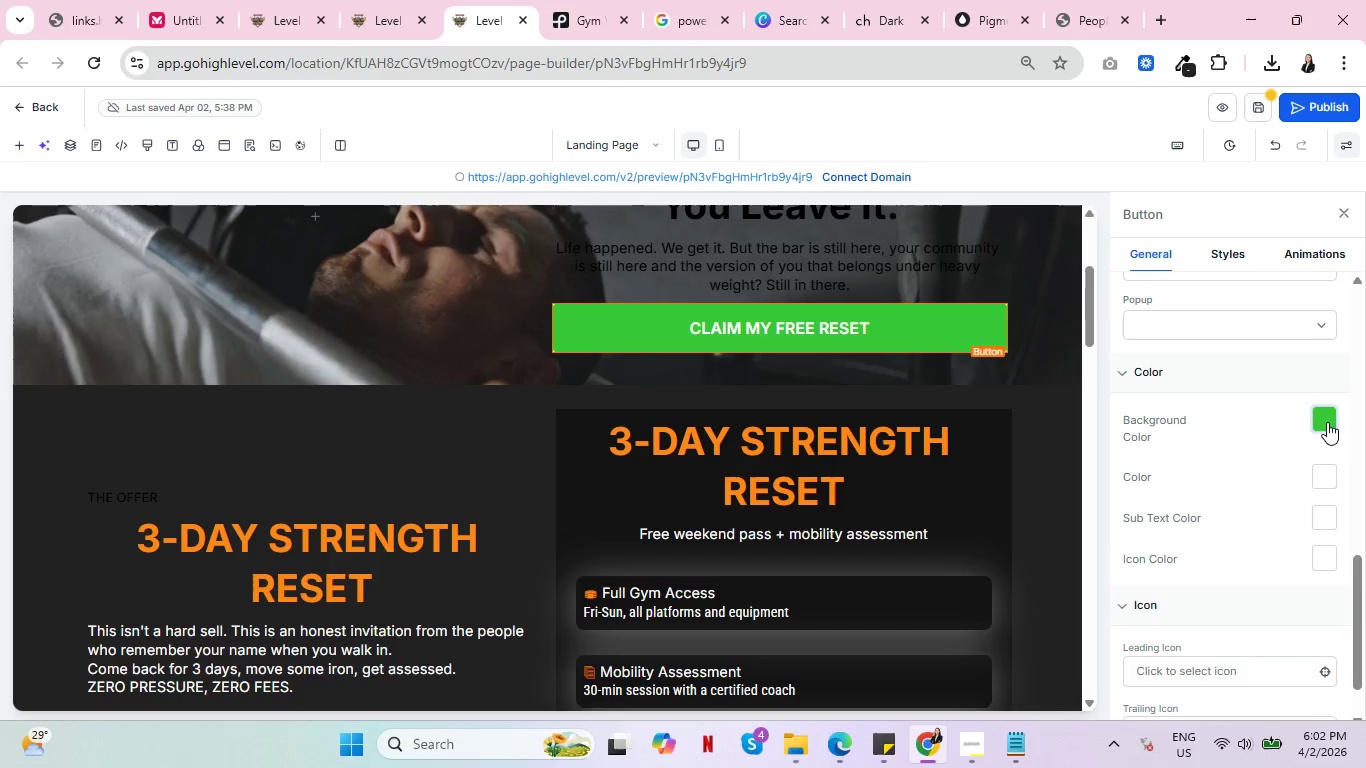 
left_click([1327, 422])
 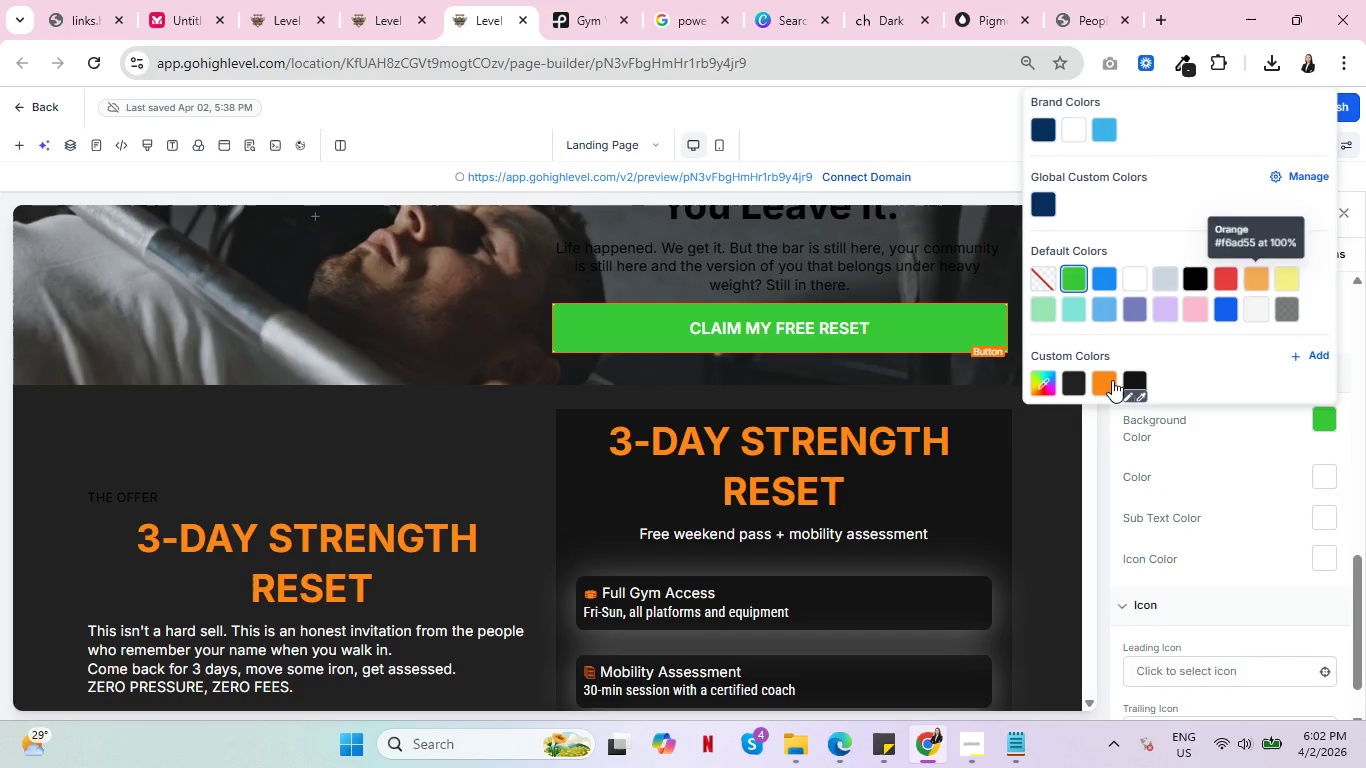 
left_click([1103, 382])
 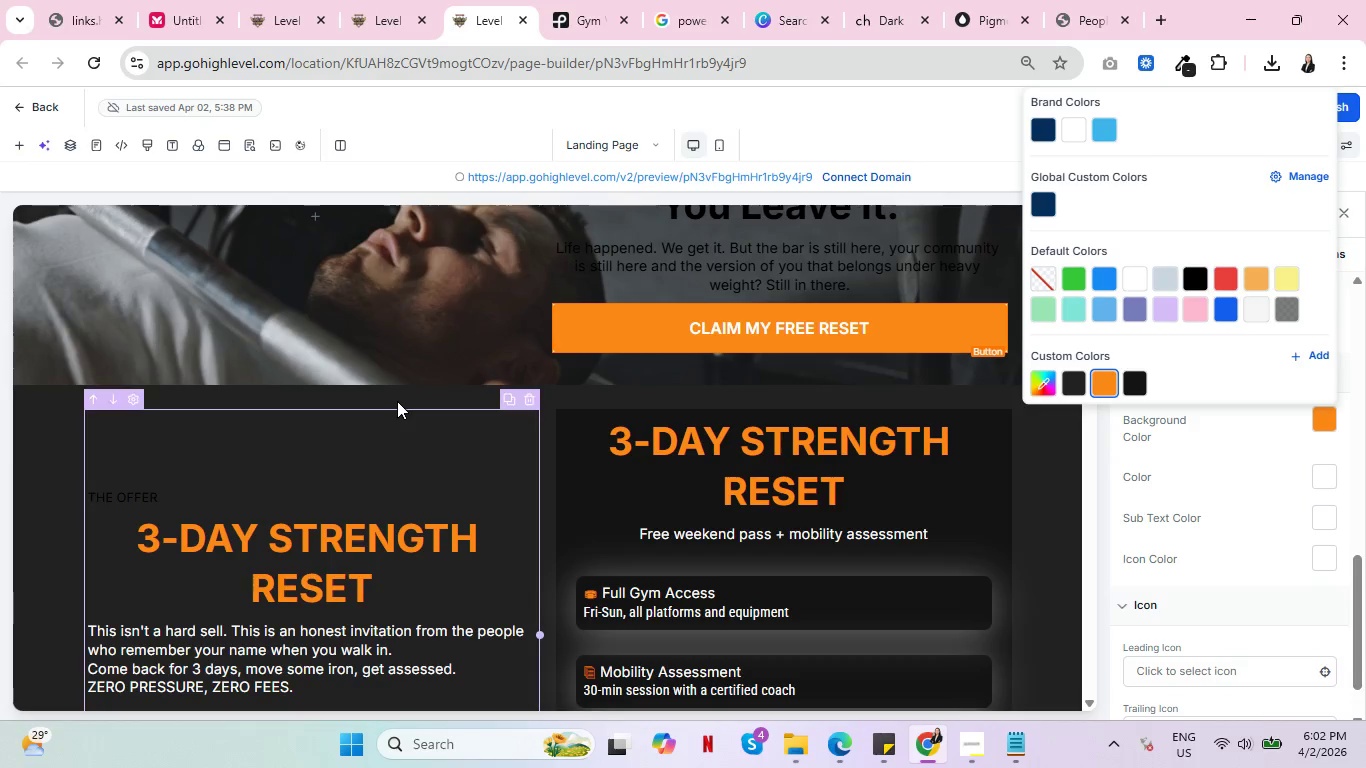 
left_click([398, 391])
 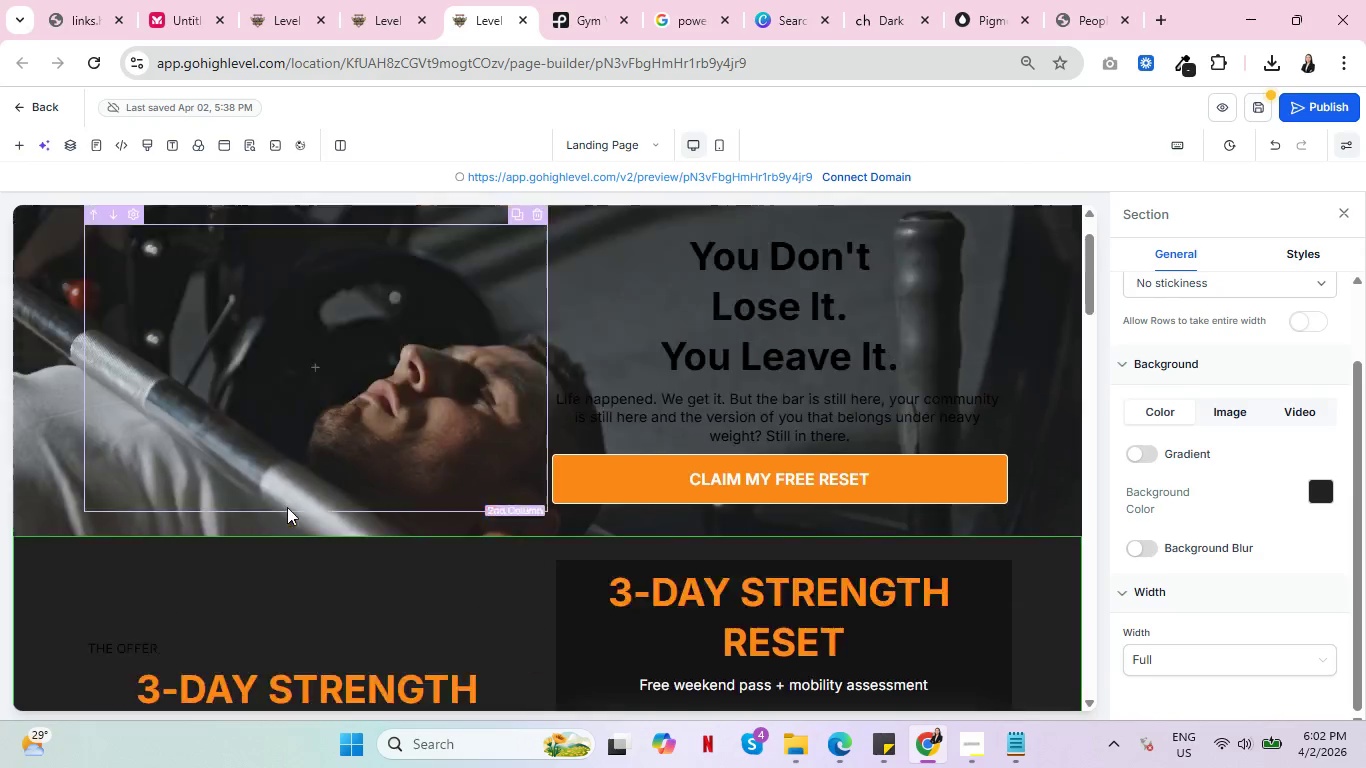 
scroll: coordinate [287, 508], scroll_direction: up, amount: 4.0
 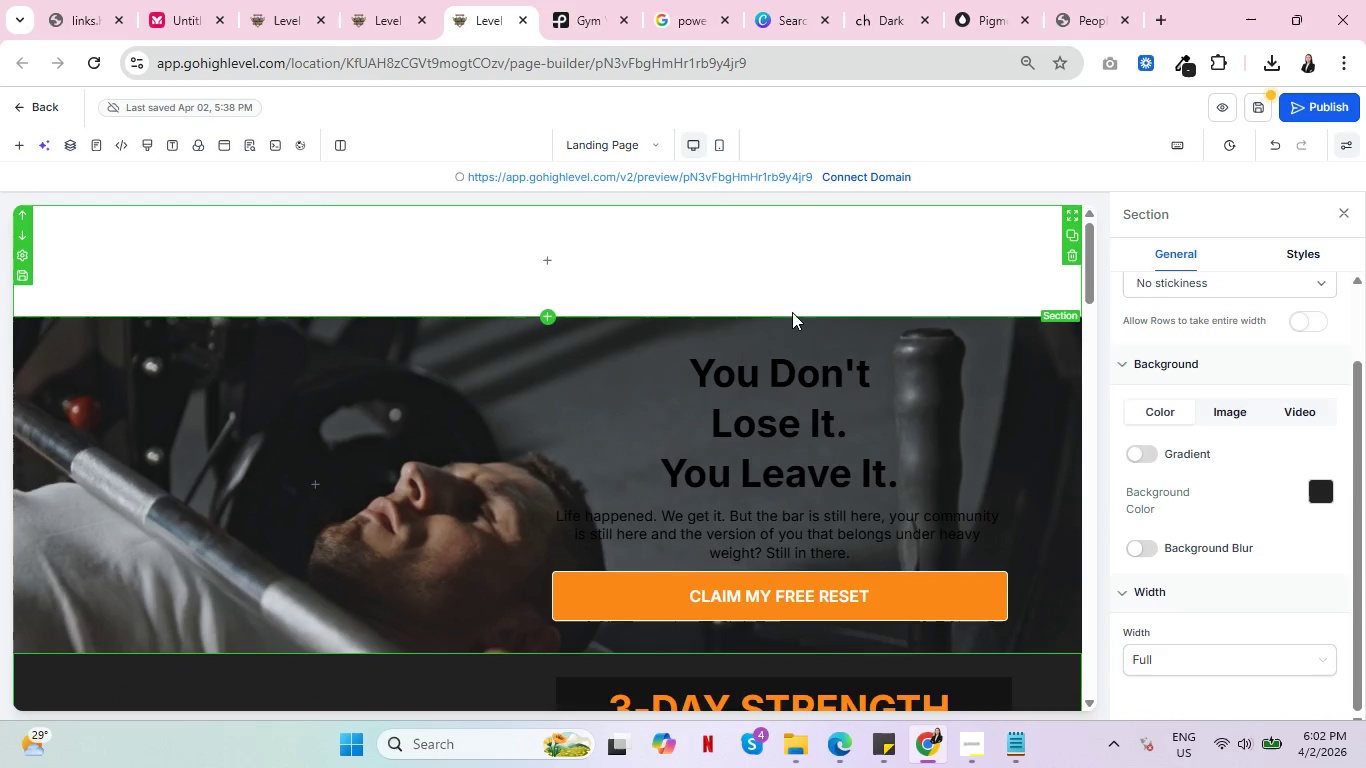 
scroll: coordinate [794, 379], scroll_direction: down, amount: 5.0
 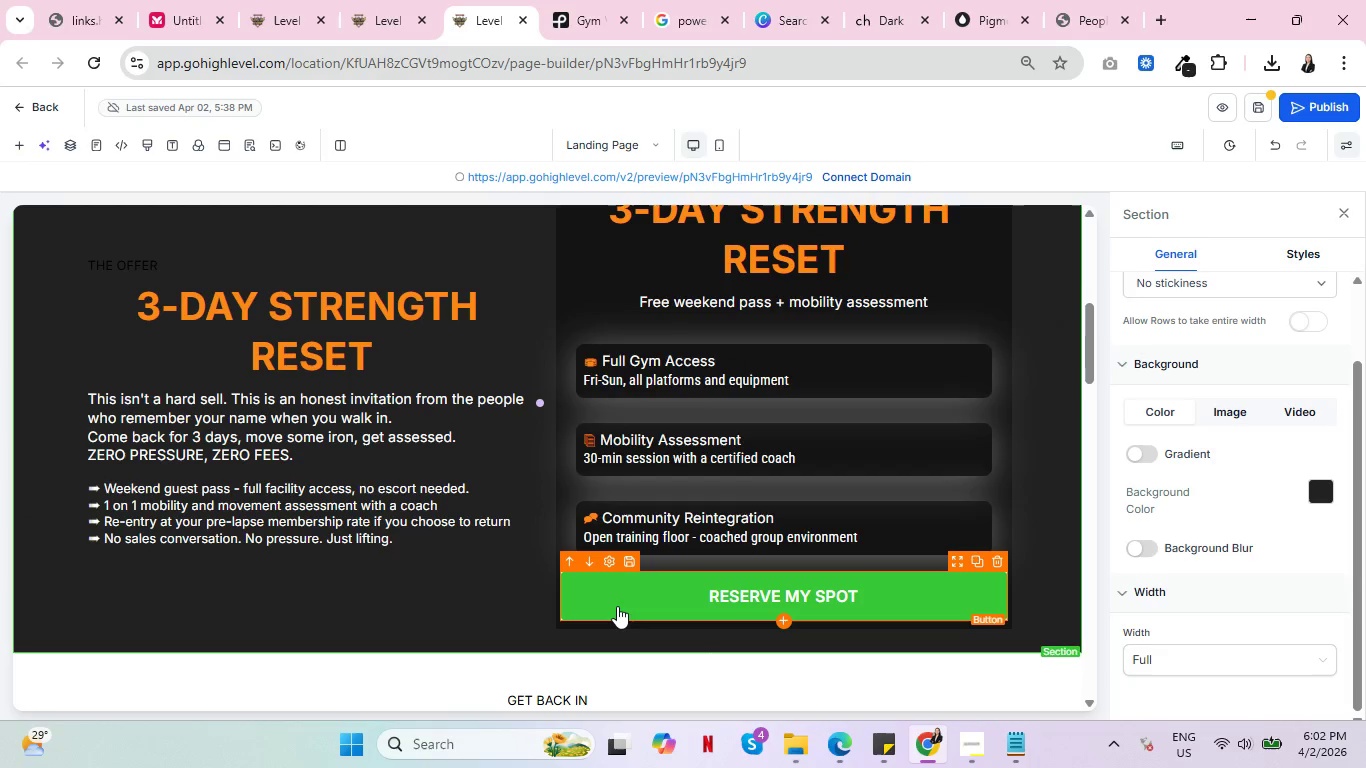 
left_click([617, 606])
 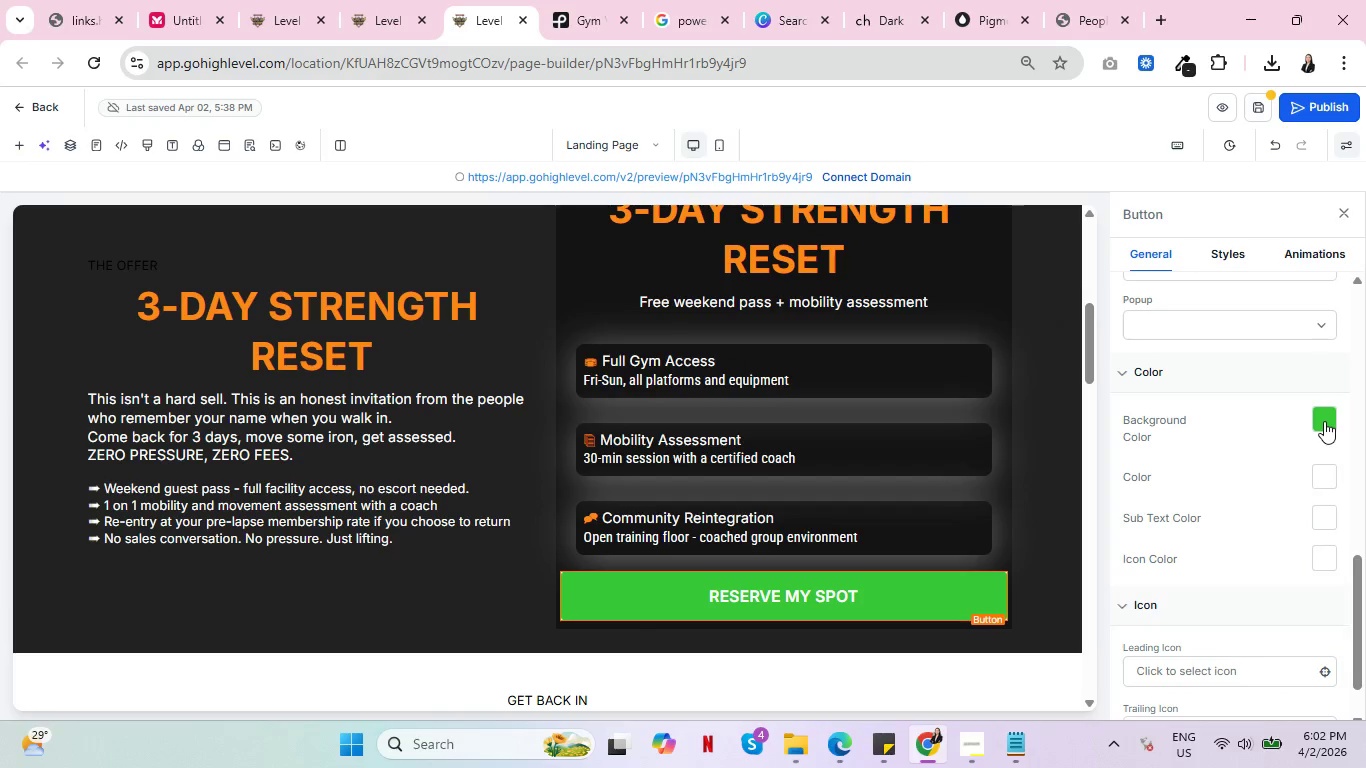 
left_click([1325, 421])
 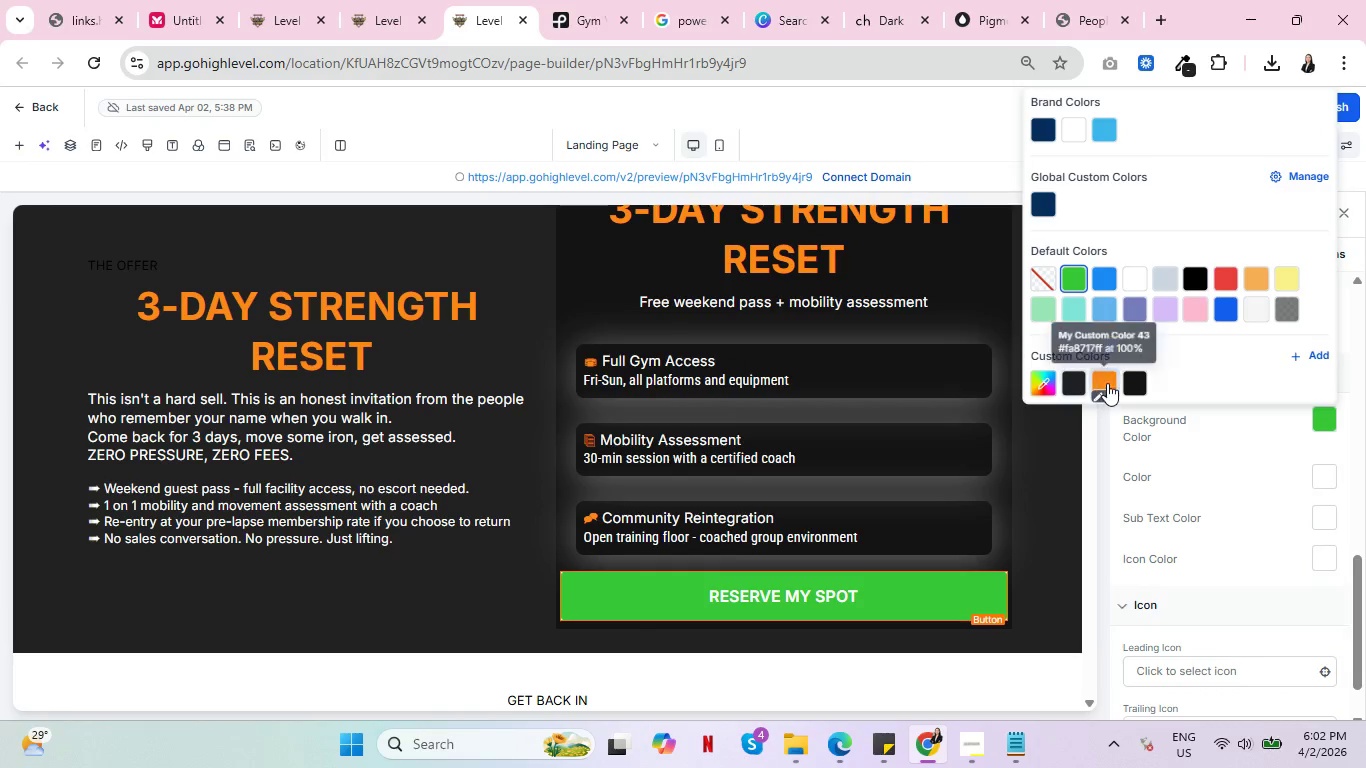 
left_click([1107, 383])
 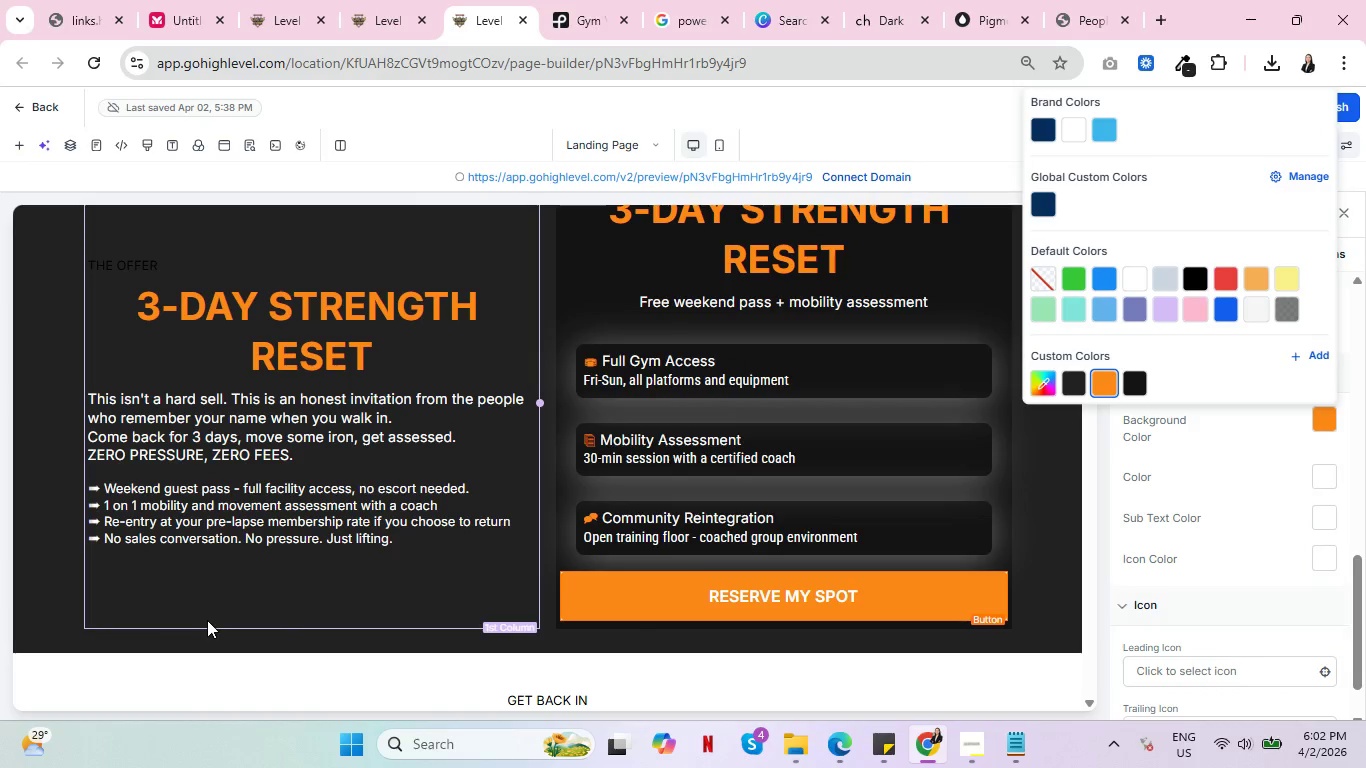 
left_click([207, 620])
 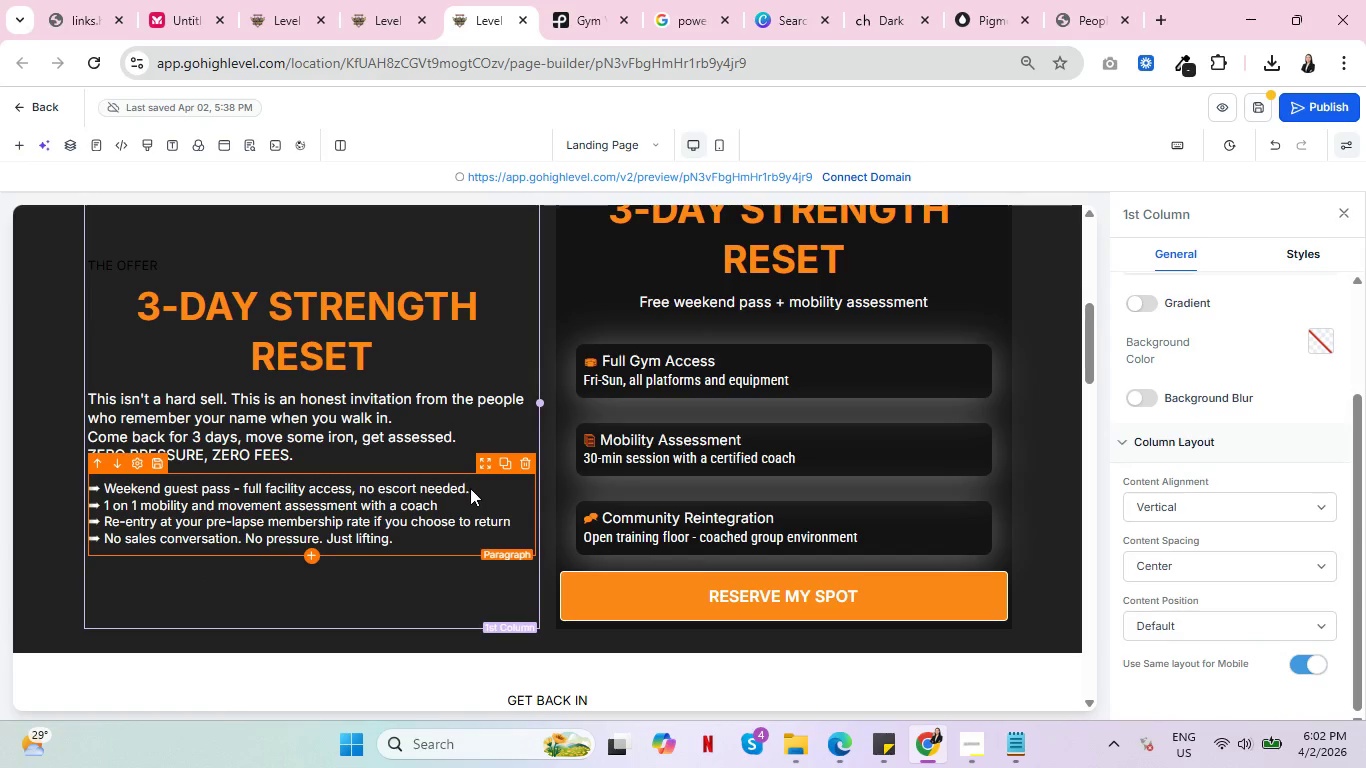 
left_click([465, 486])
 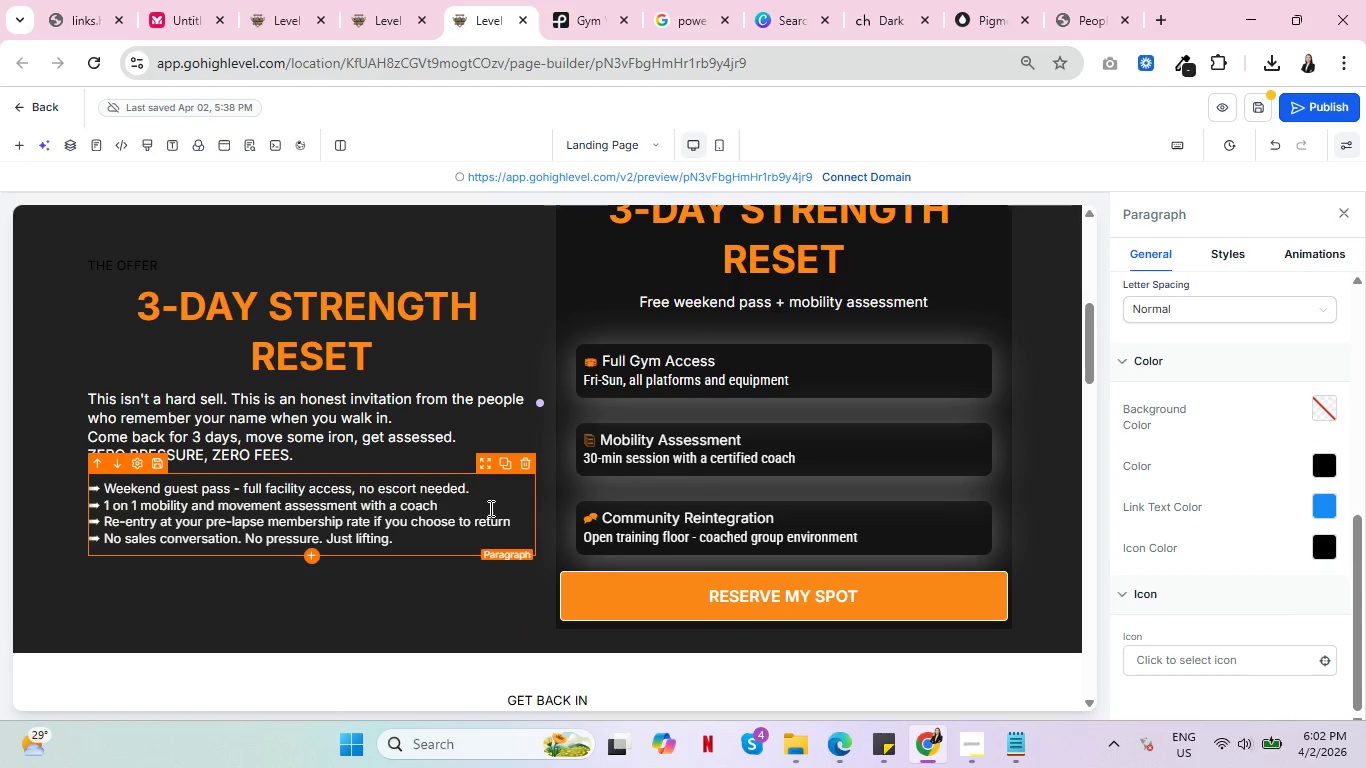 
key(ArrowRight)
 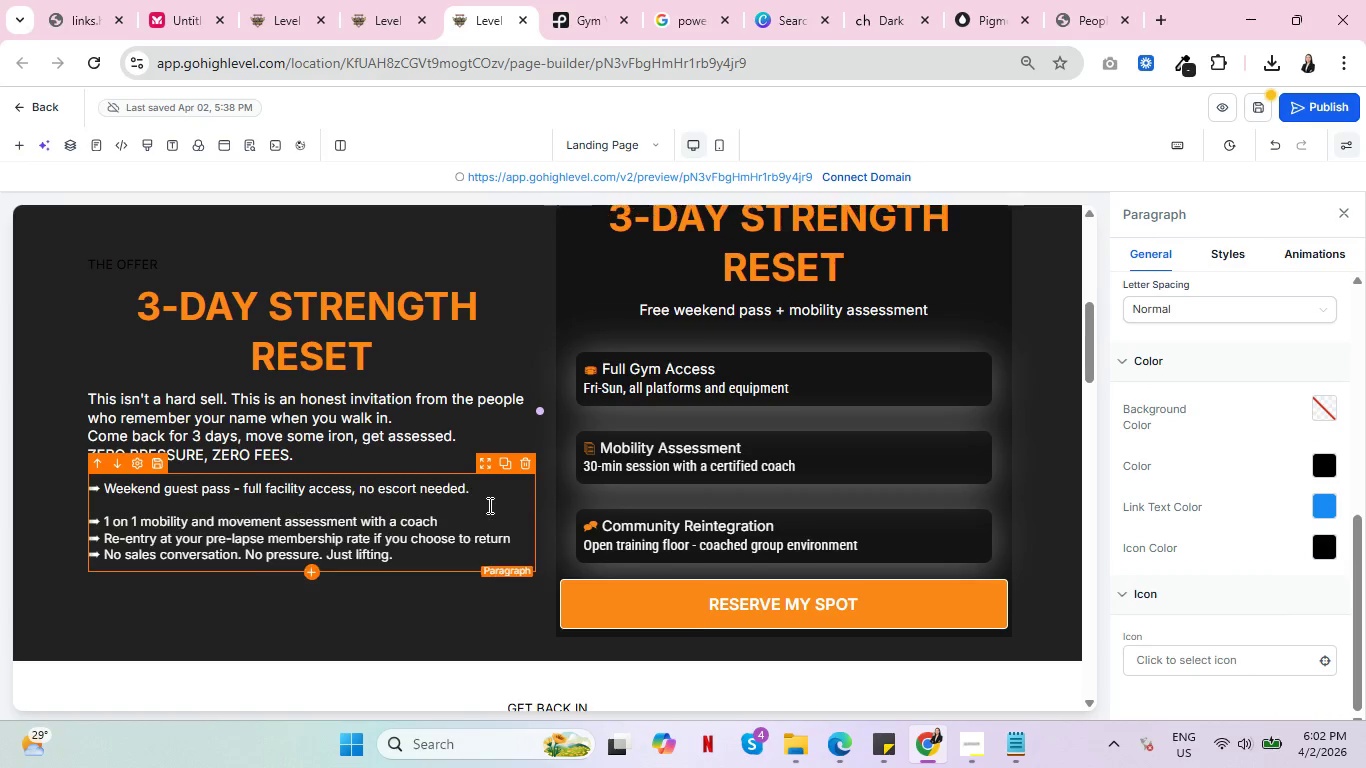 
key(Enter)
 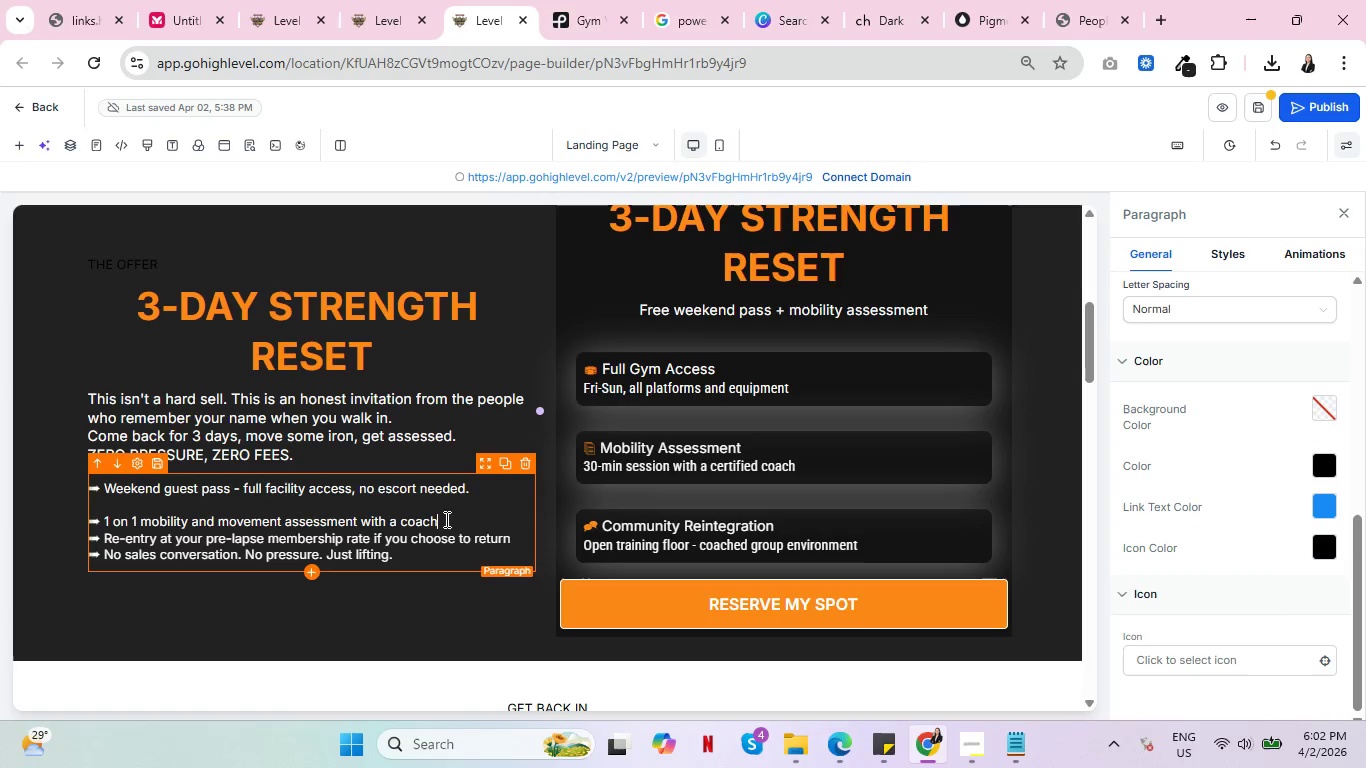 
left_click([445, 519])
 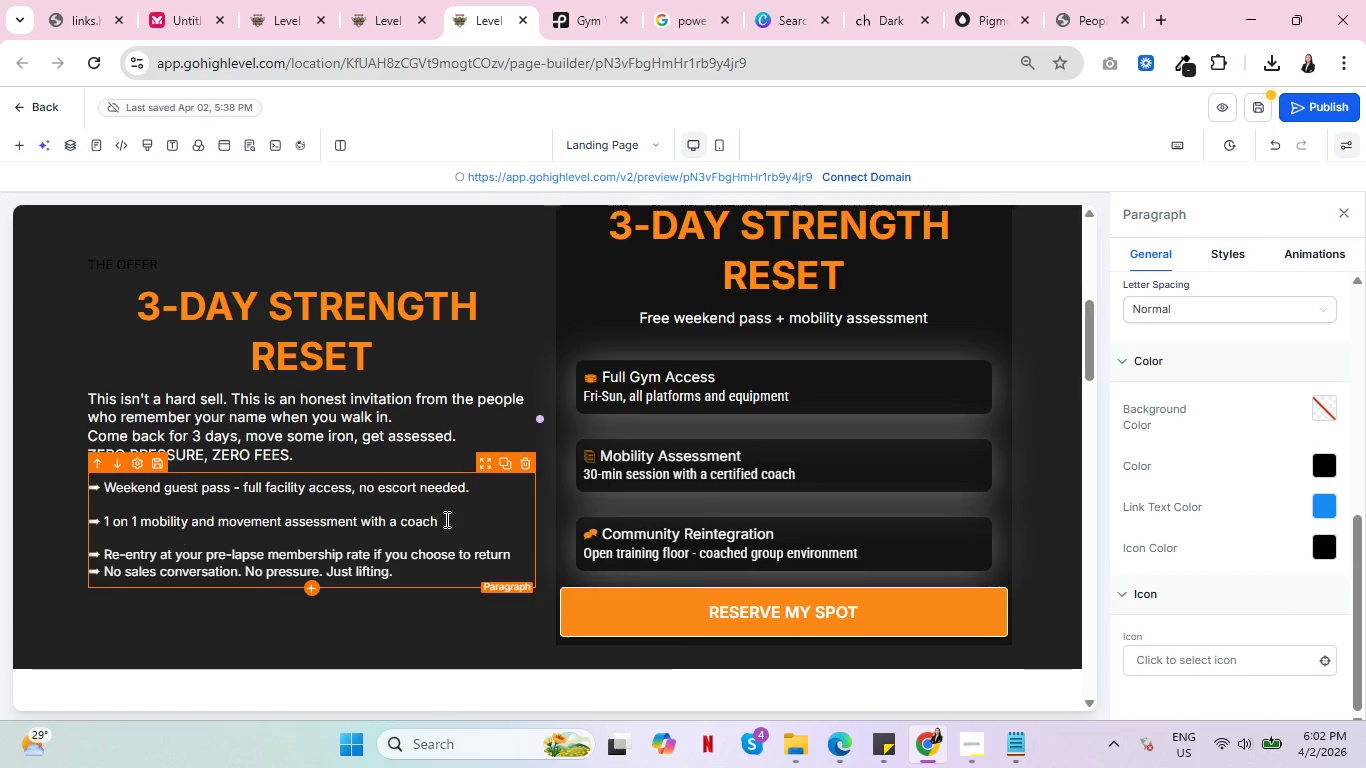 
key(Enter)
 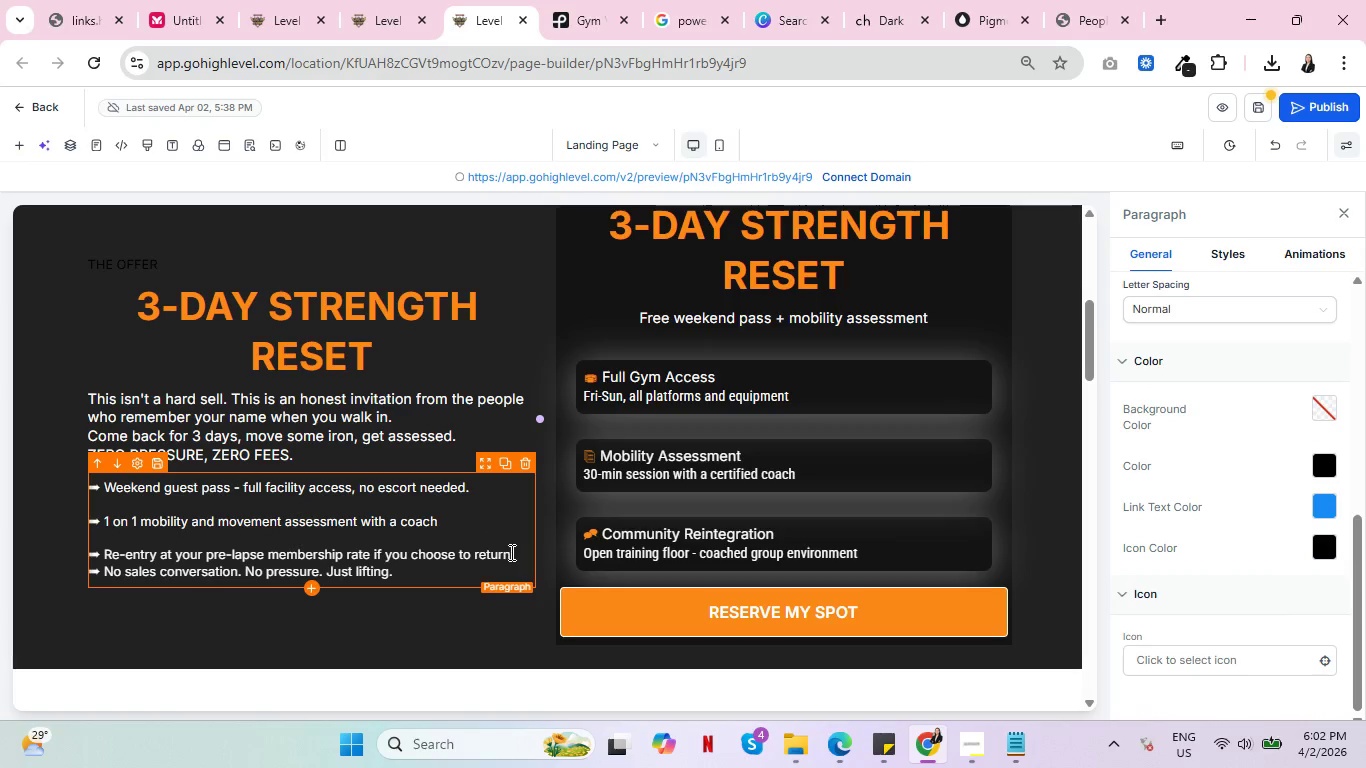 
left_click([510, 552])
 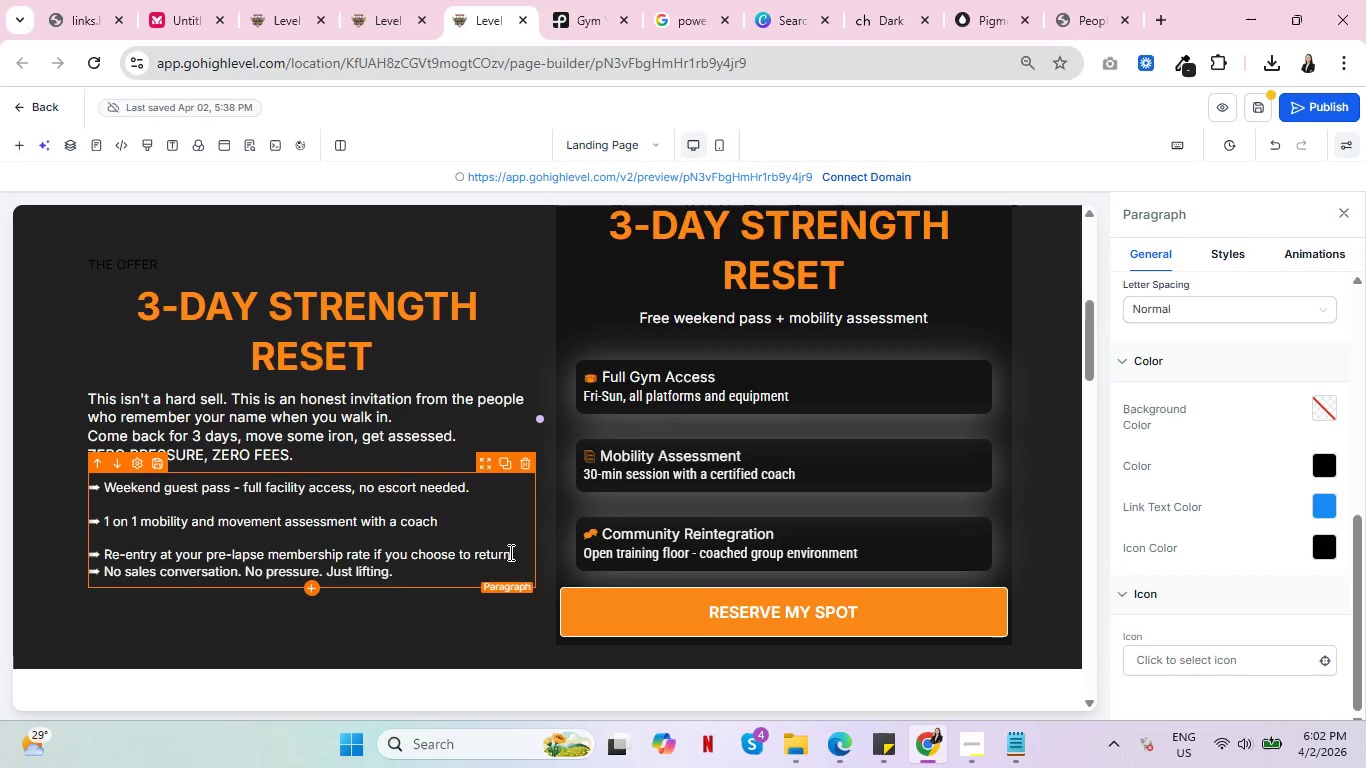 
key(Enter)
 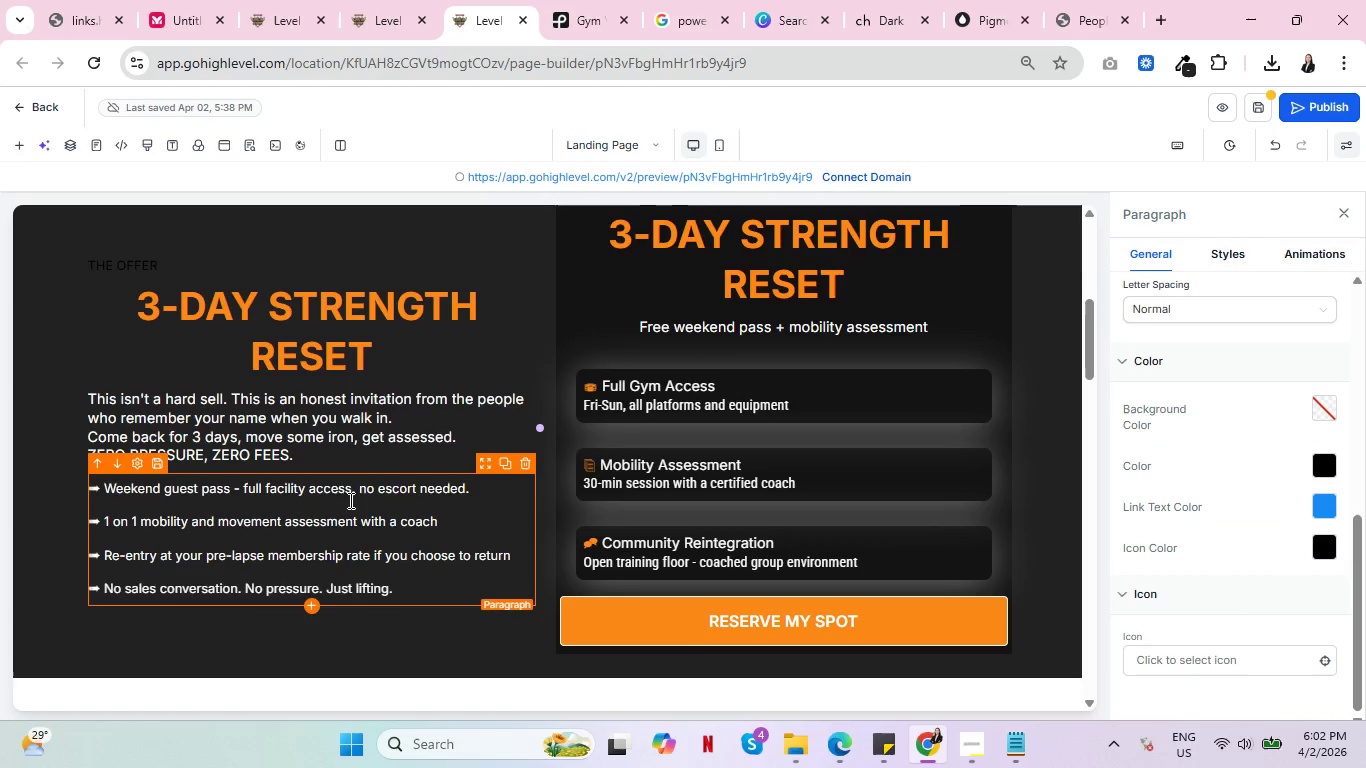 
scroll: coordinate [352, 525], scroll_direction: none, amount: 0.0
 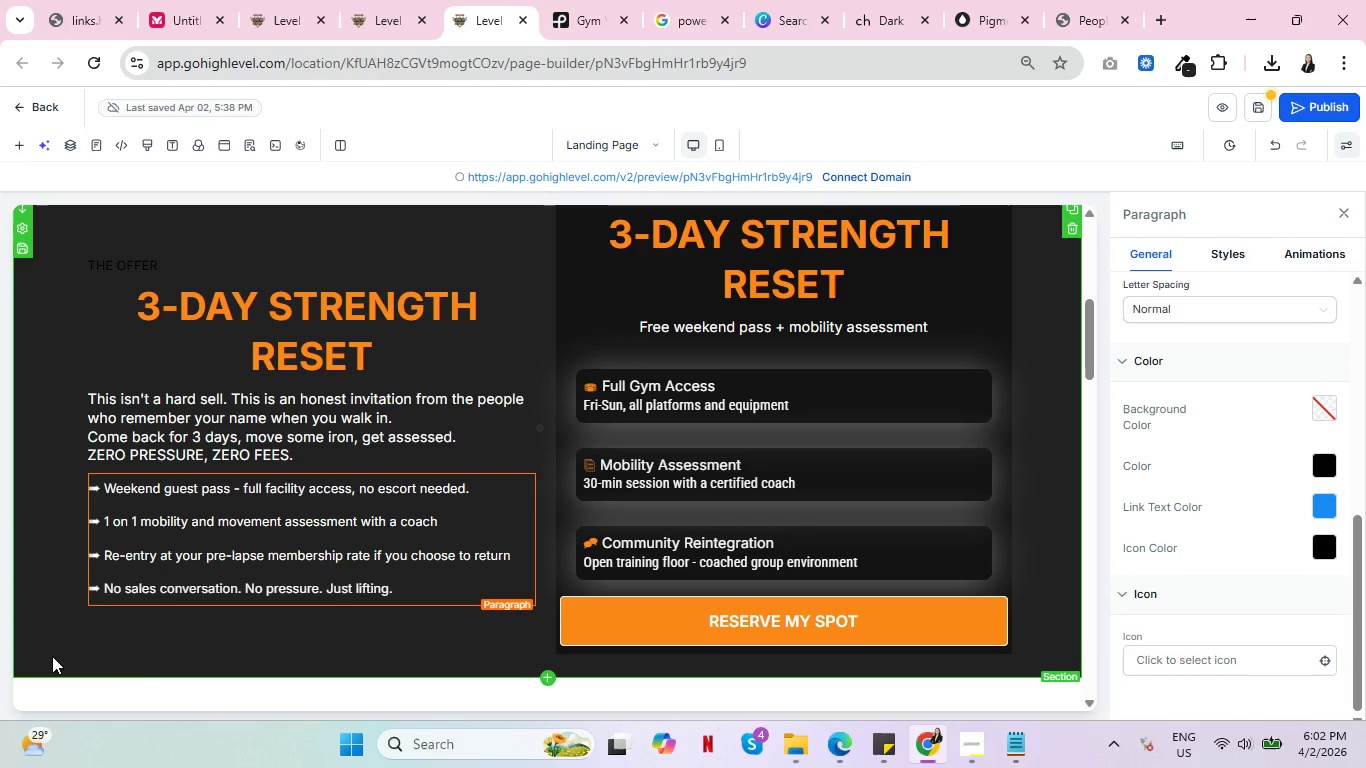 
left_click([52, 656])
 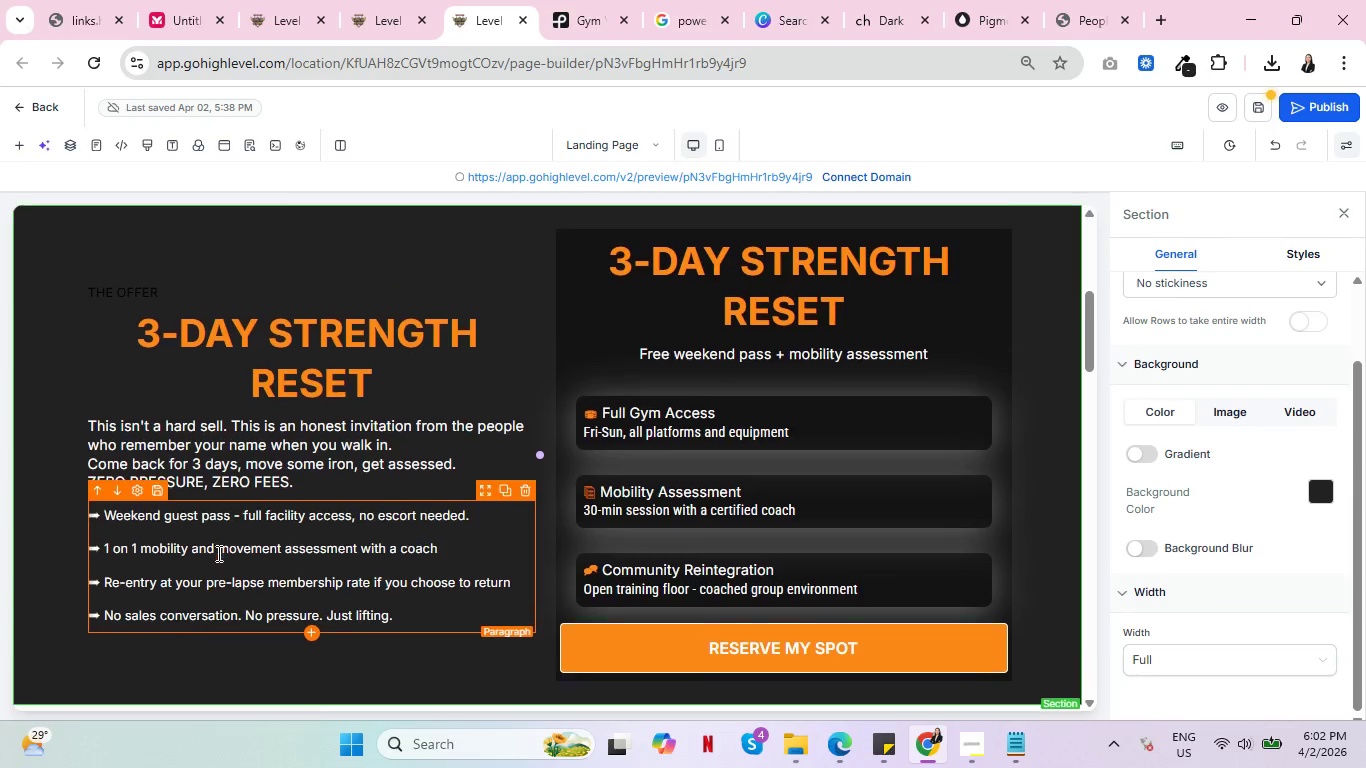 
scroll: coordinate [217, 553], scroll_direction: up, amount: 3.0
 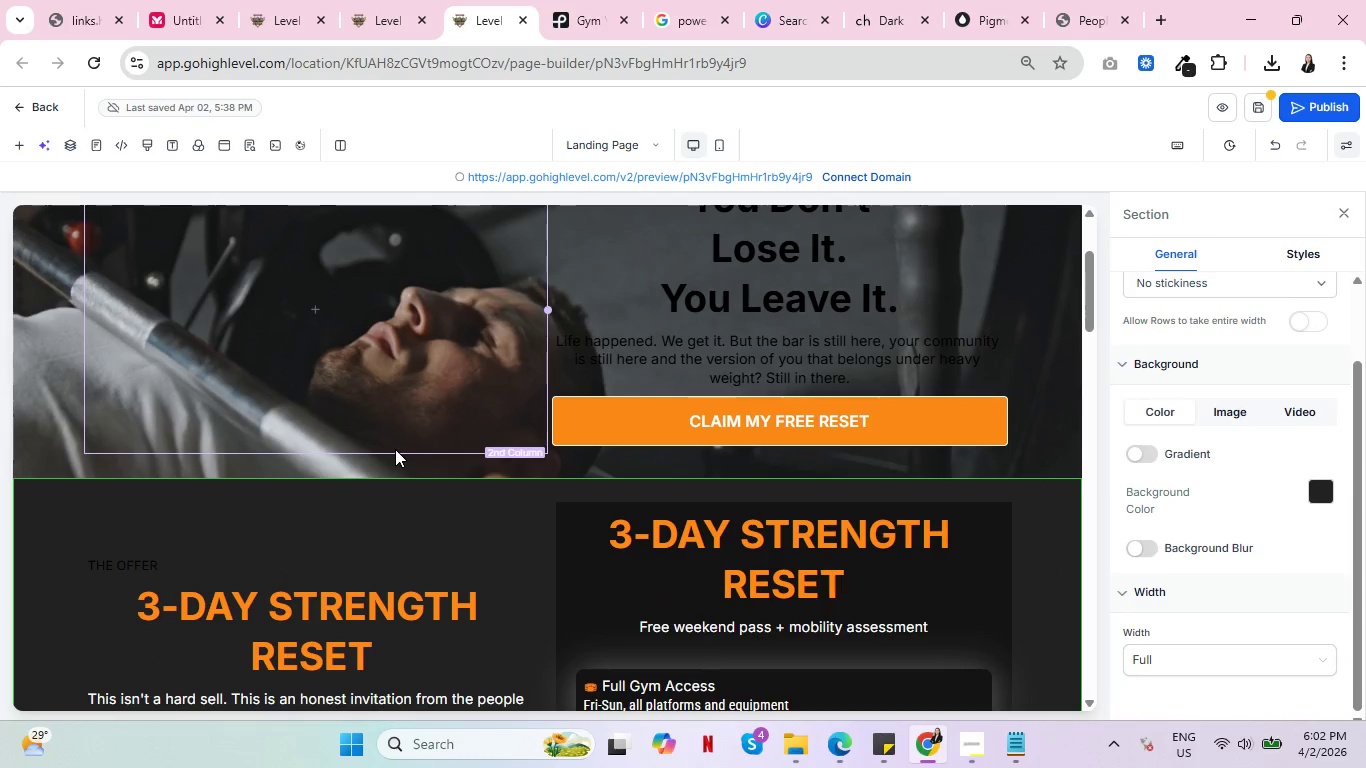 
scroll: coordinate [414, 453], scroll_direction: down, amount: 2.0
 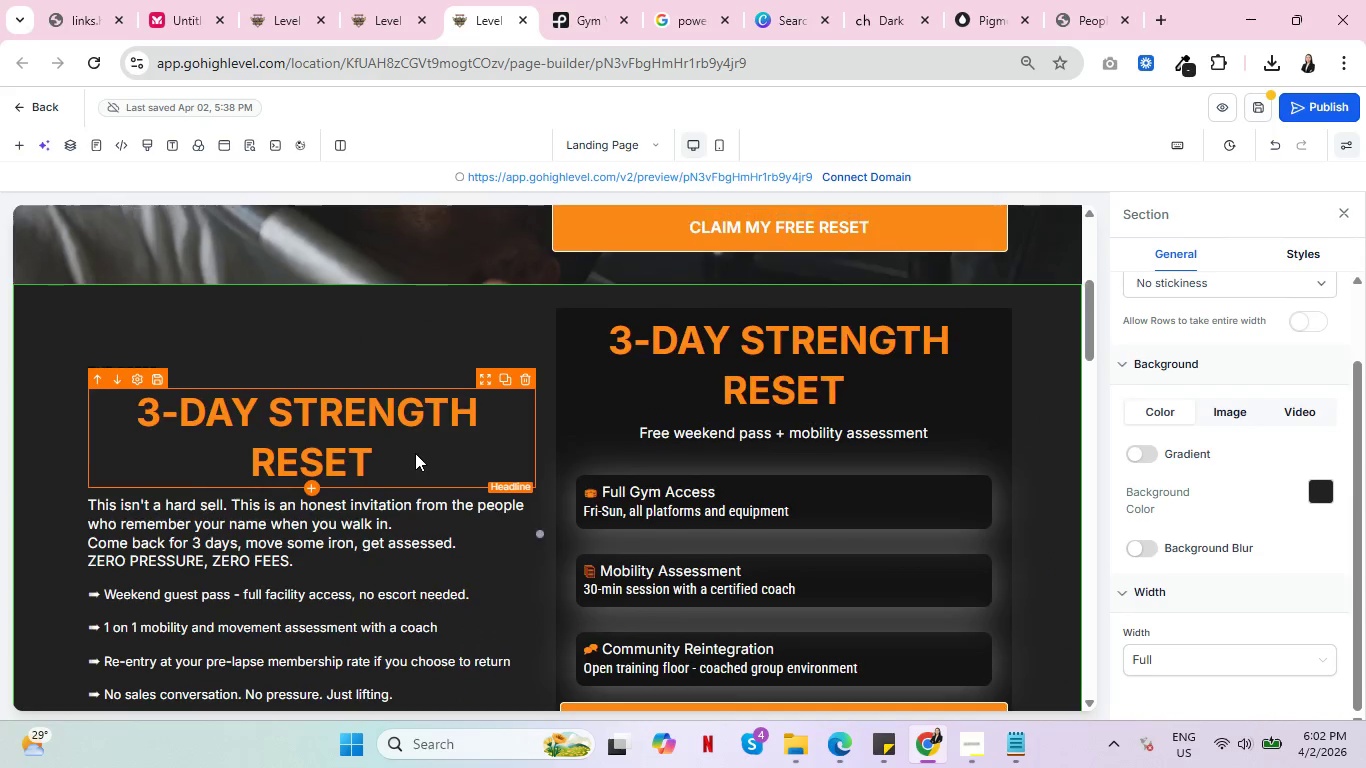 
scroll: coordinate [610, 417], scroll_direction: up, amount: 4.0
 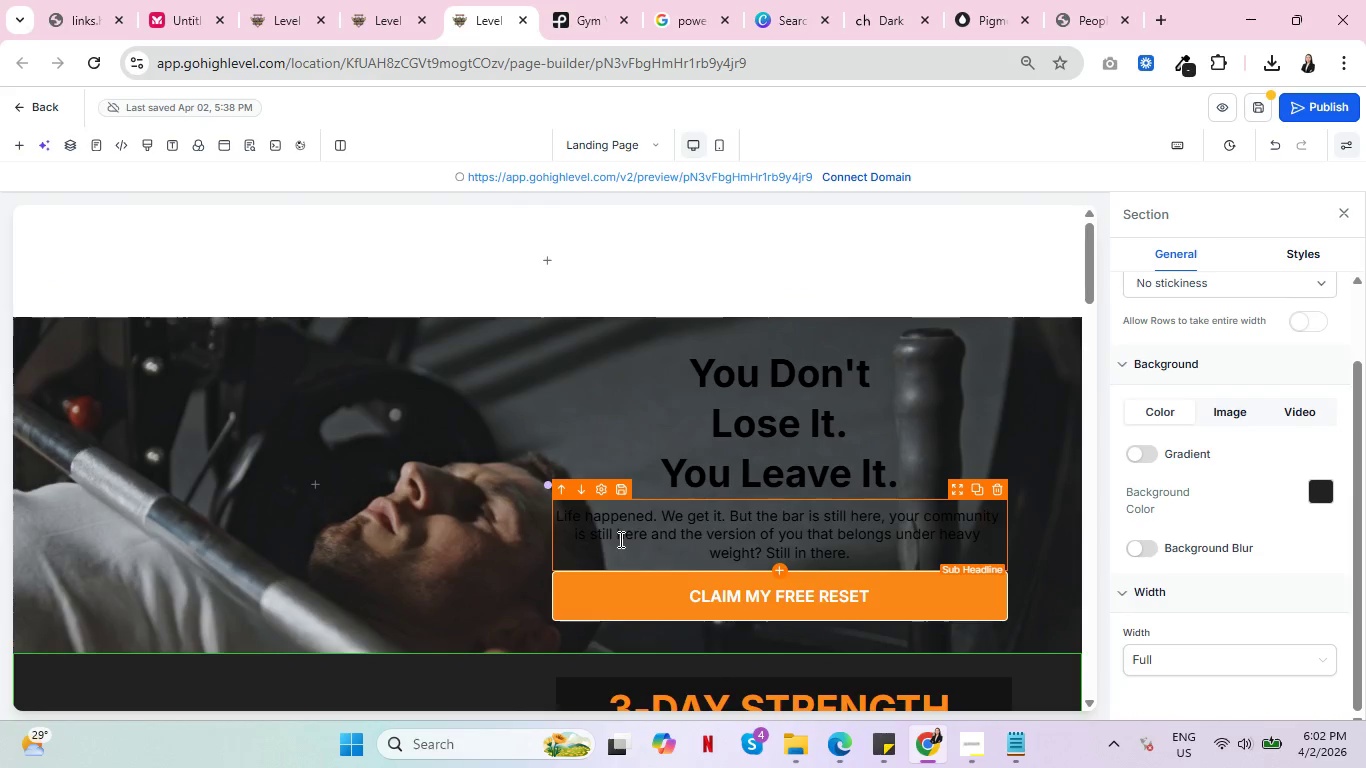 
left_click([627, 528])
 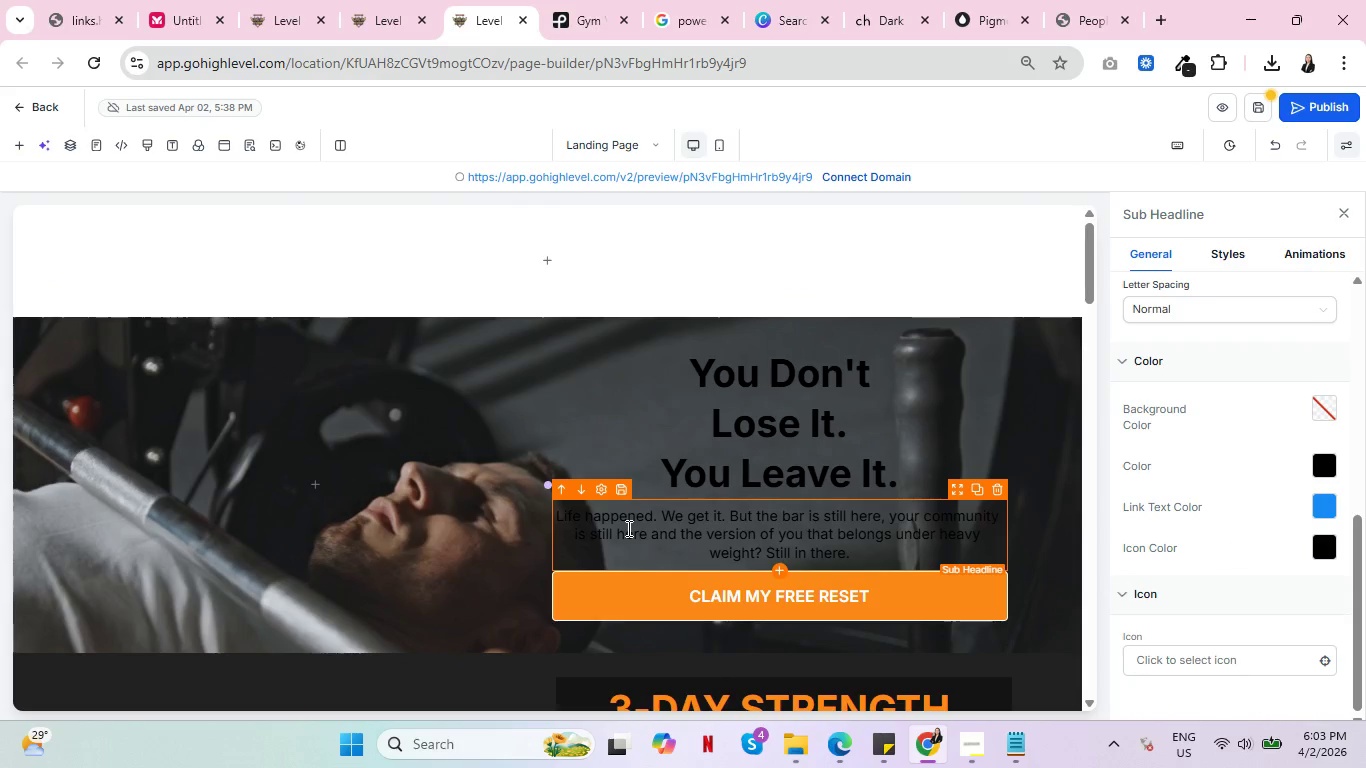 
key(Control+A)
 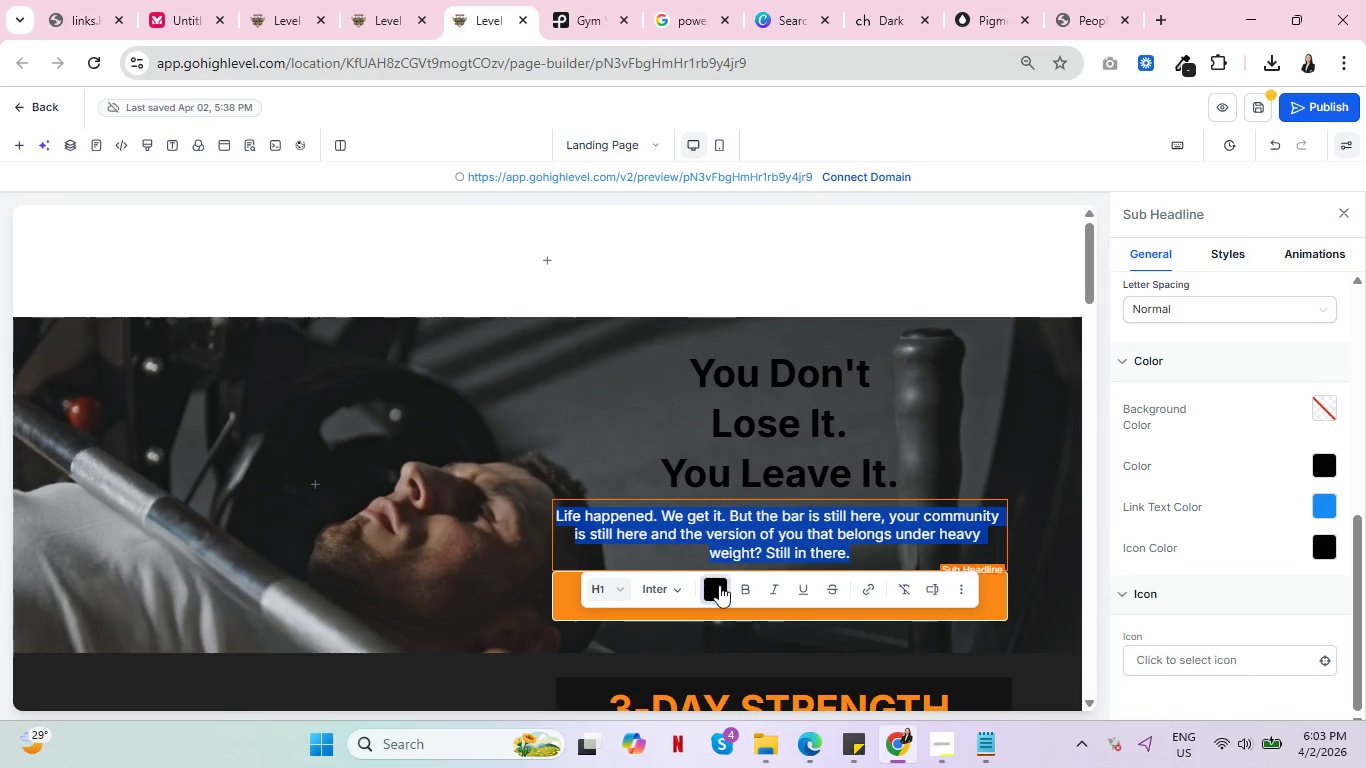 
left_click([719, 585])
 